 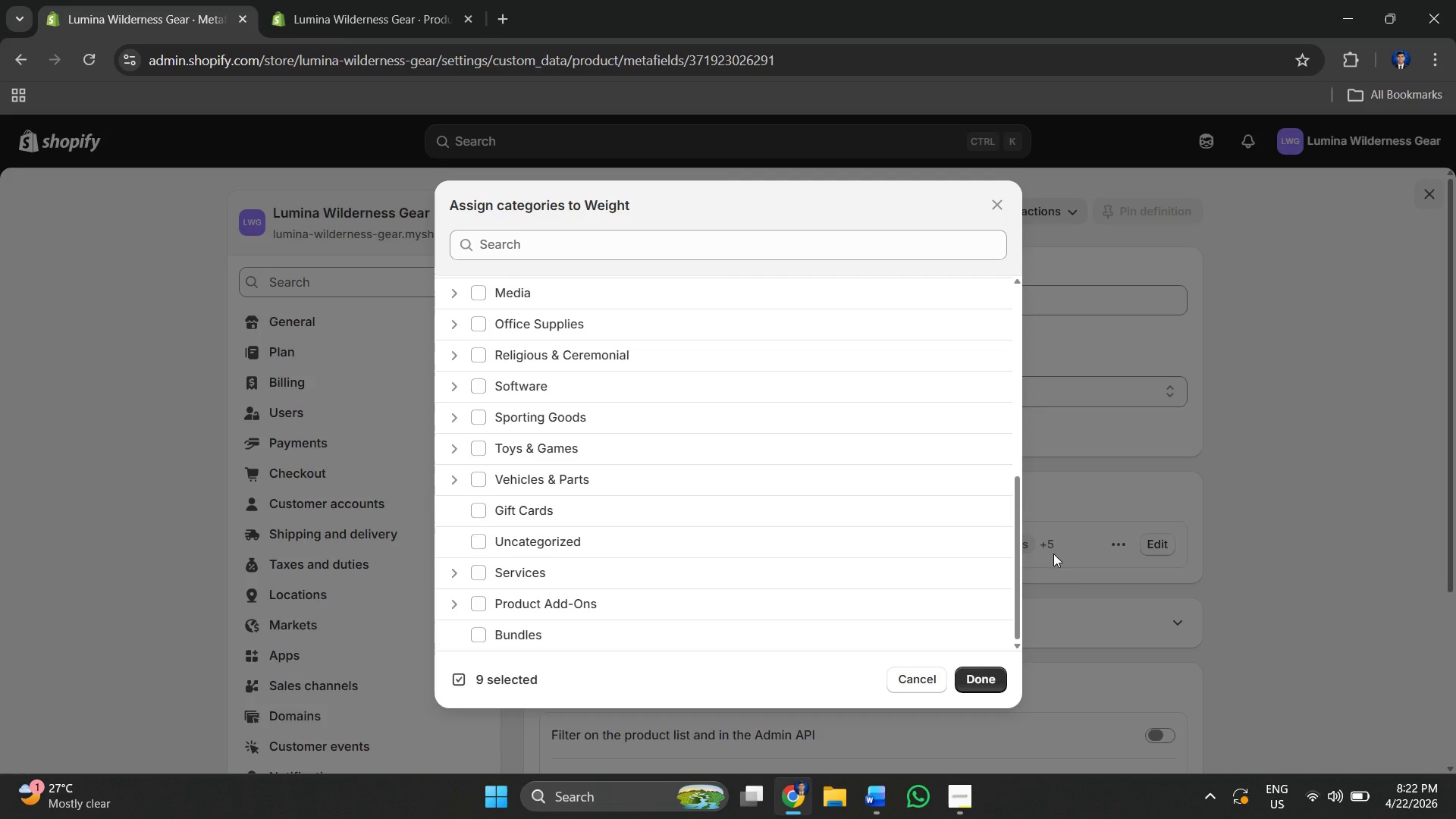 
left_click([902, 679])
 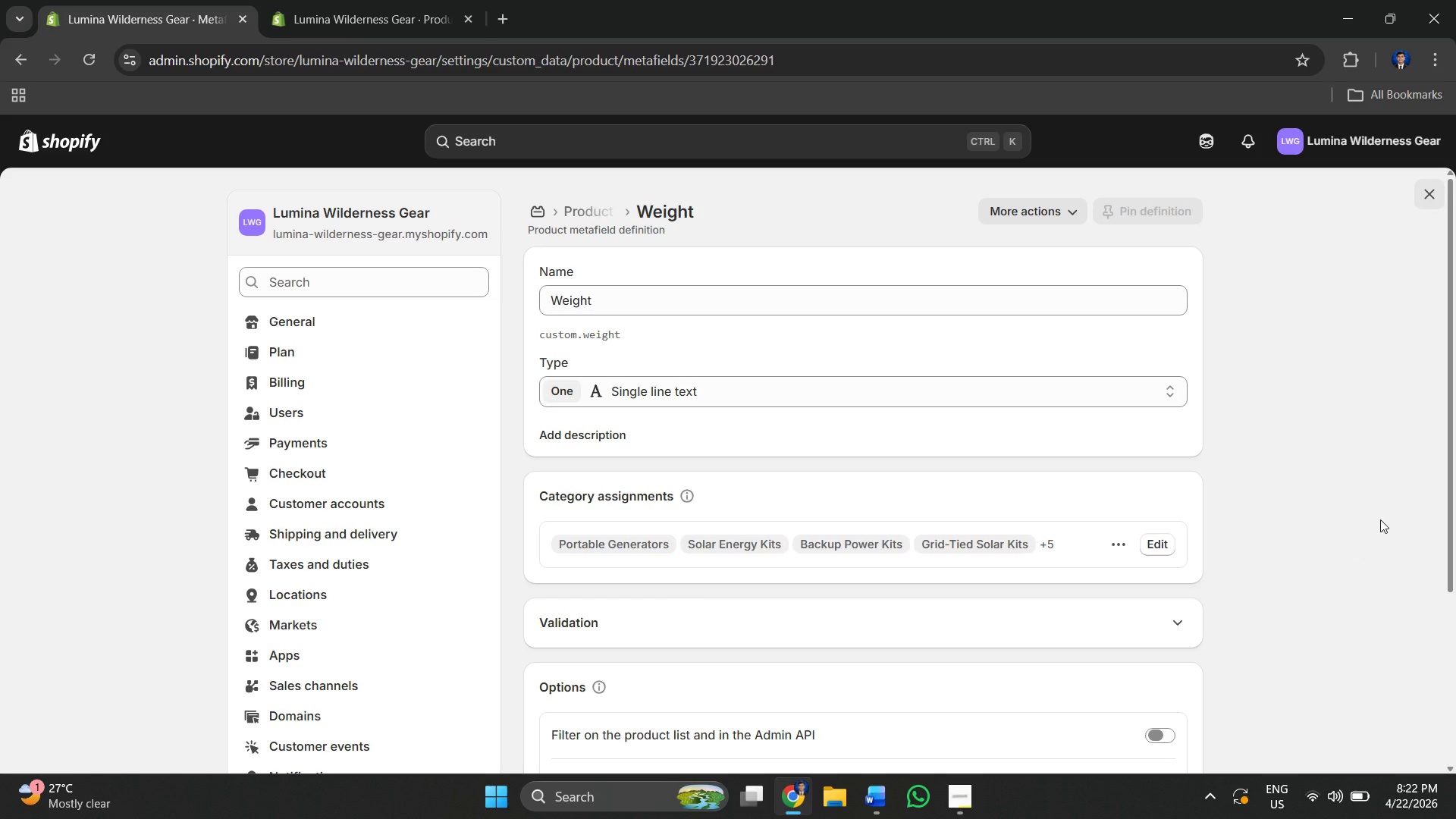 
left_click([1373, 508])
 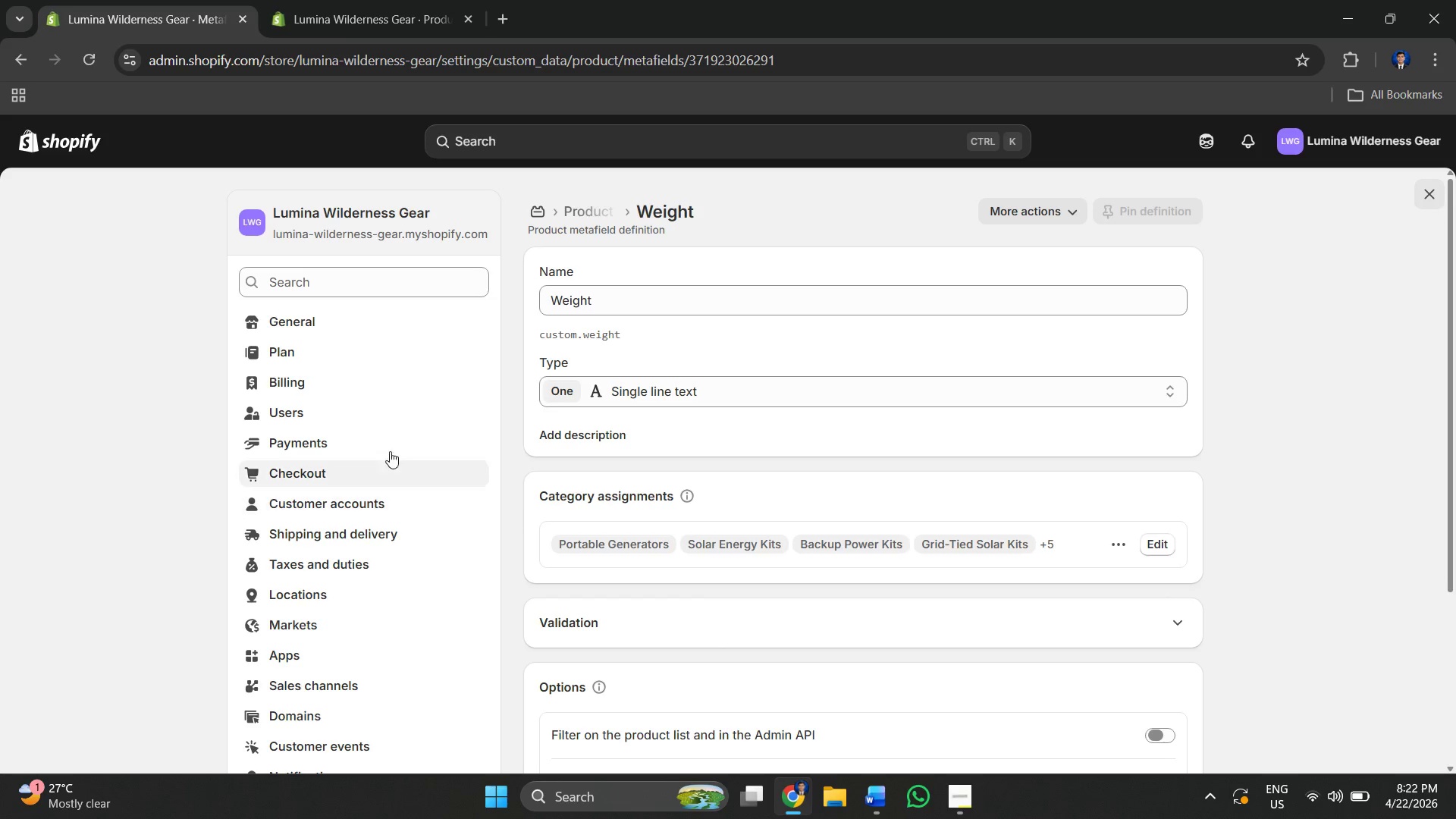 
key(Alt+Tab)
 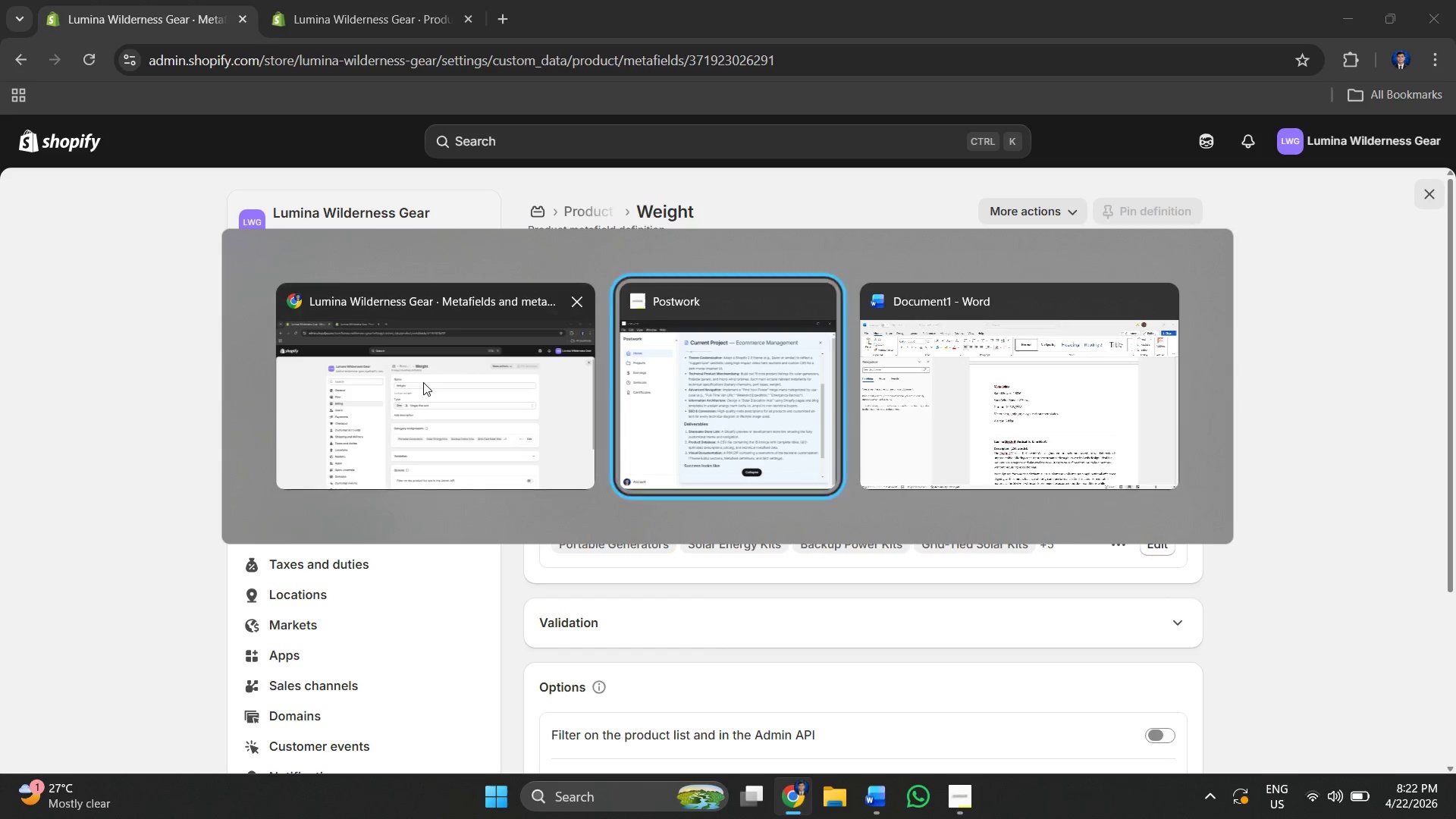 
key(Alt+Tab)
 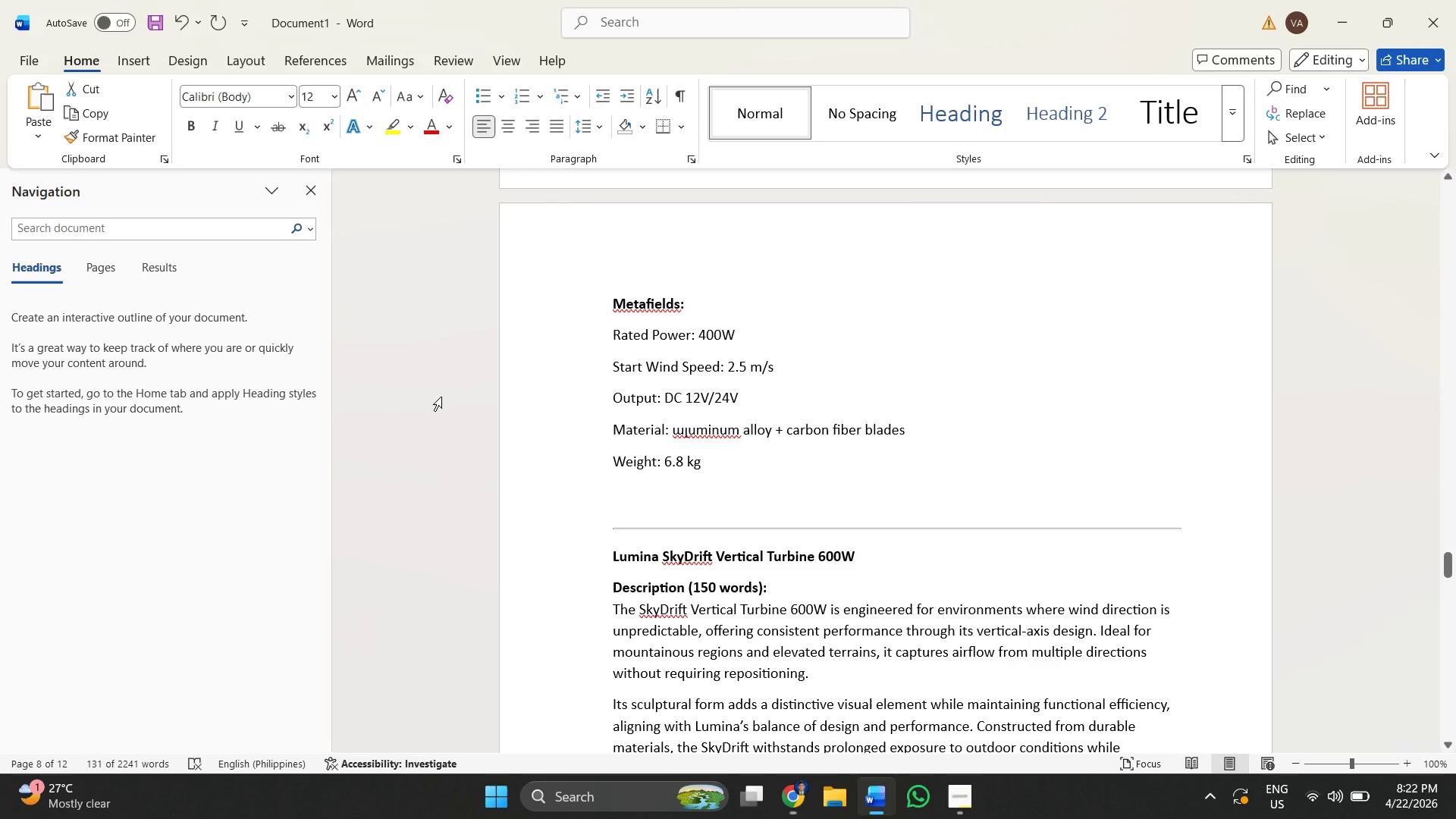 
scroll: coordinate [732, 368], scroll_direction: down, amount: 7.0
 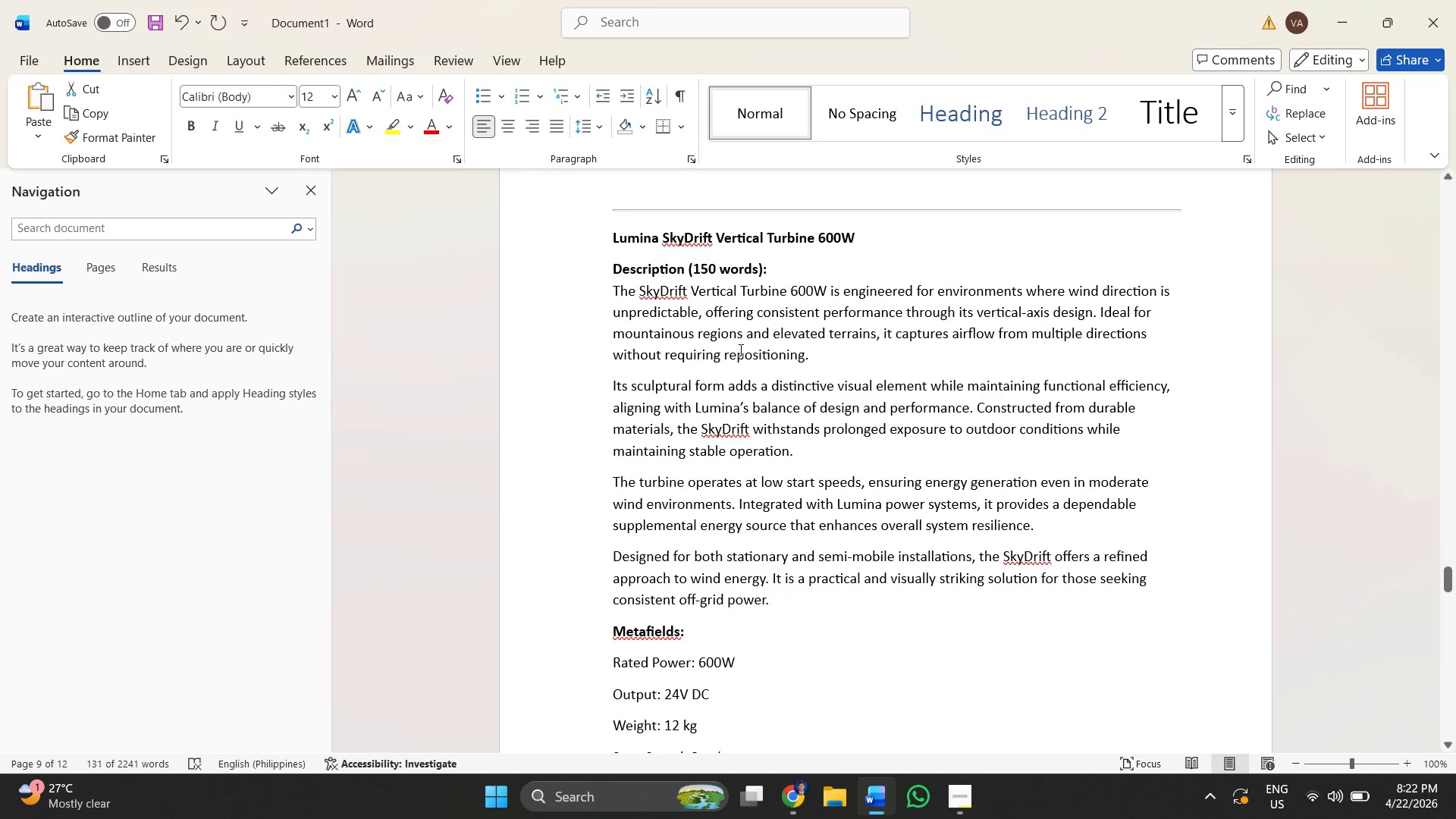 
scroll: coordinate [739, 350], scroll_direction: up, amount: 9.0
 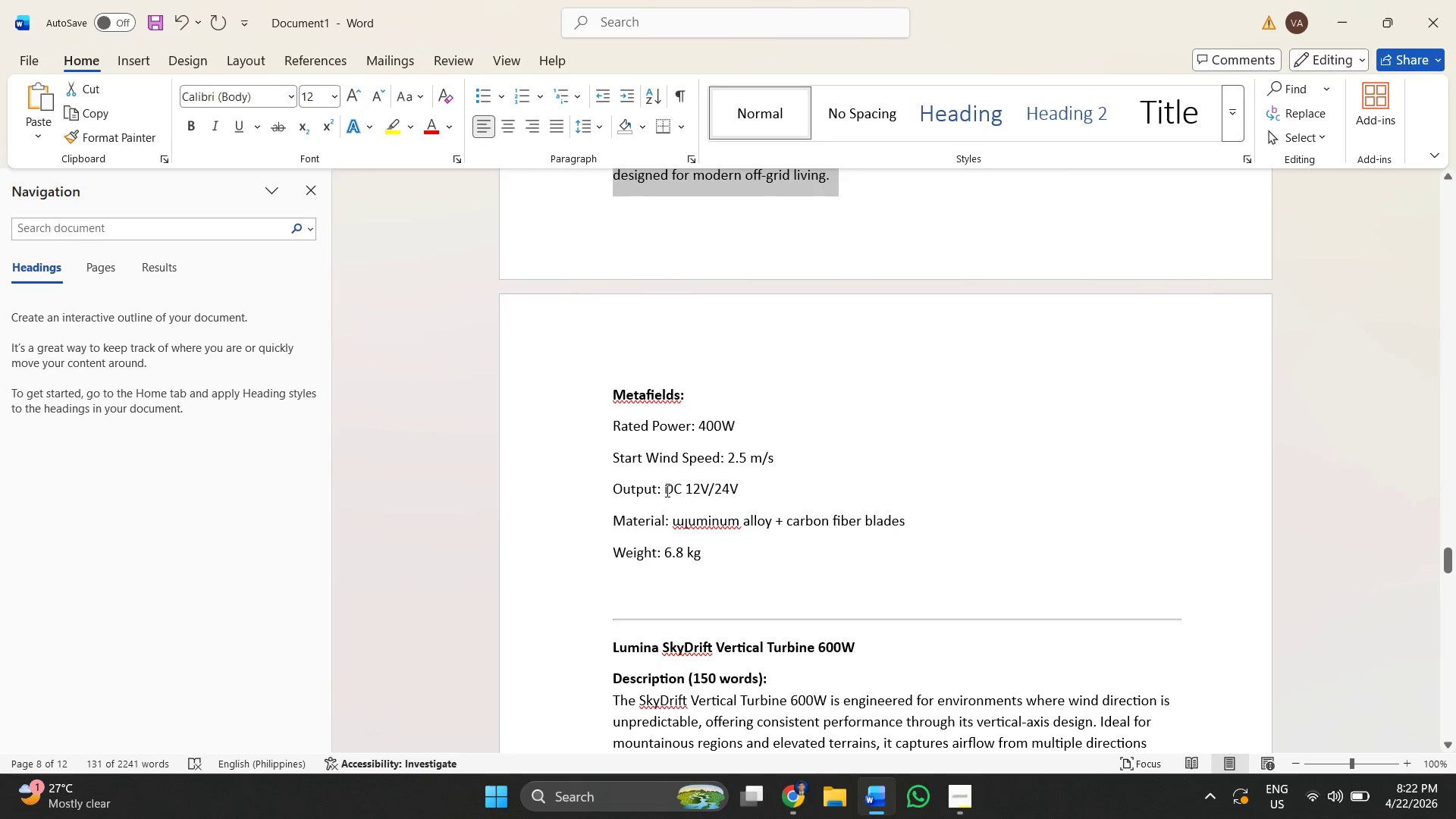 
left_click_drag(start_coordinate=[667, 488], to_coordinate=[788, 492])
 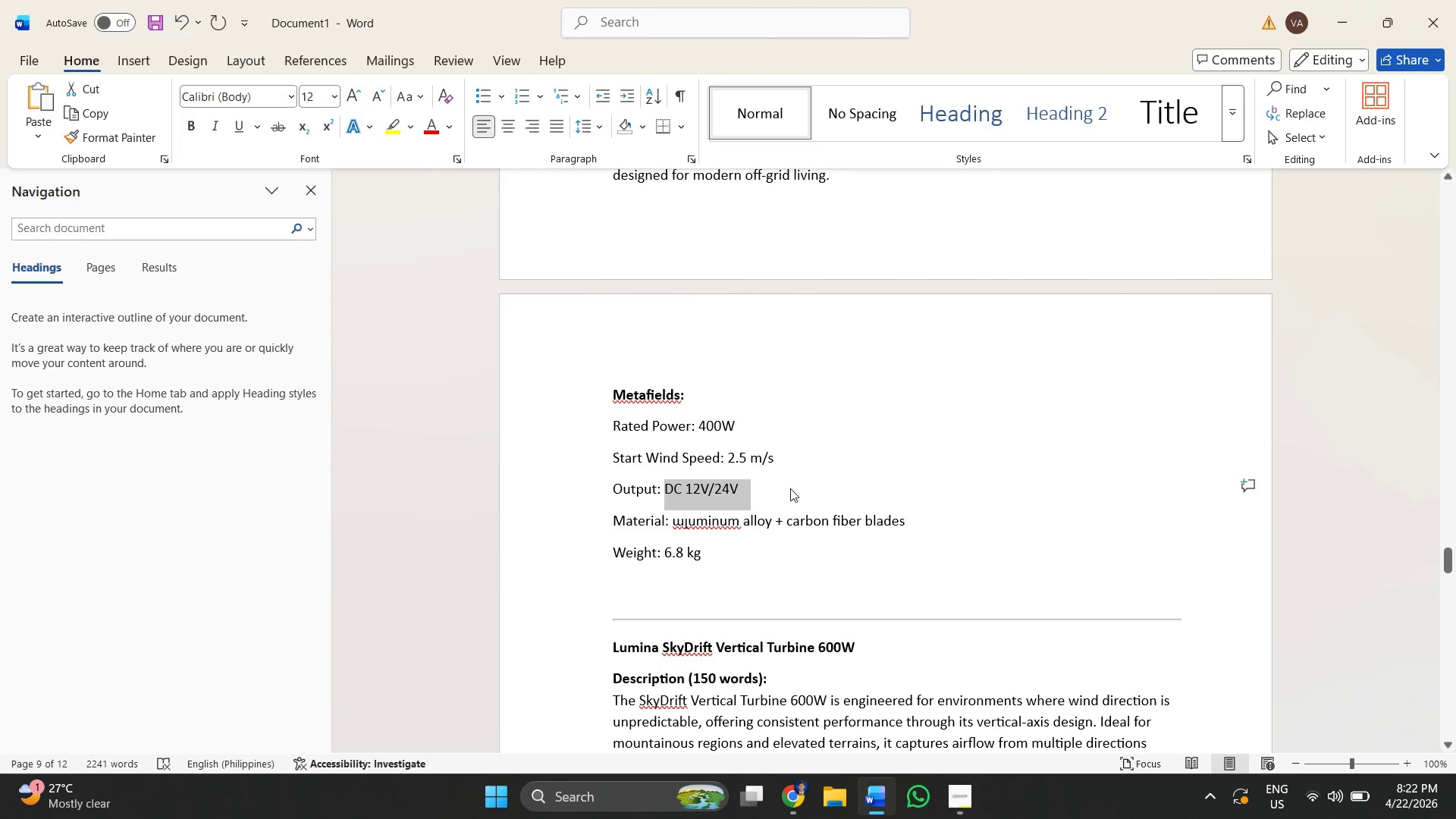 
left_click([790, 488])
 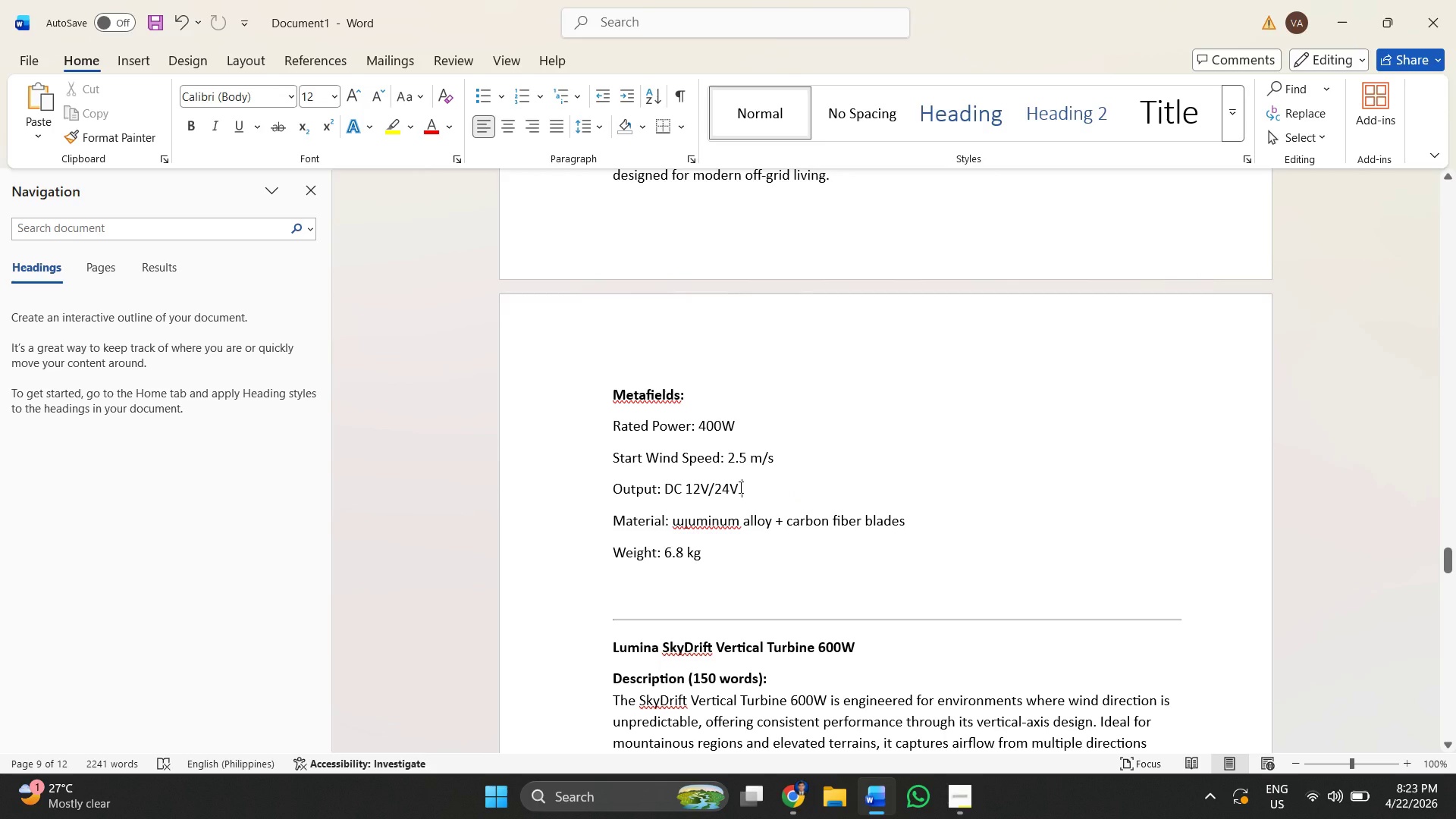 
wait(7.92)
 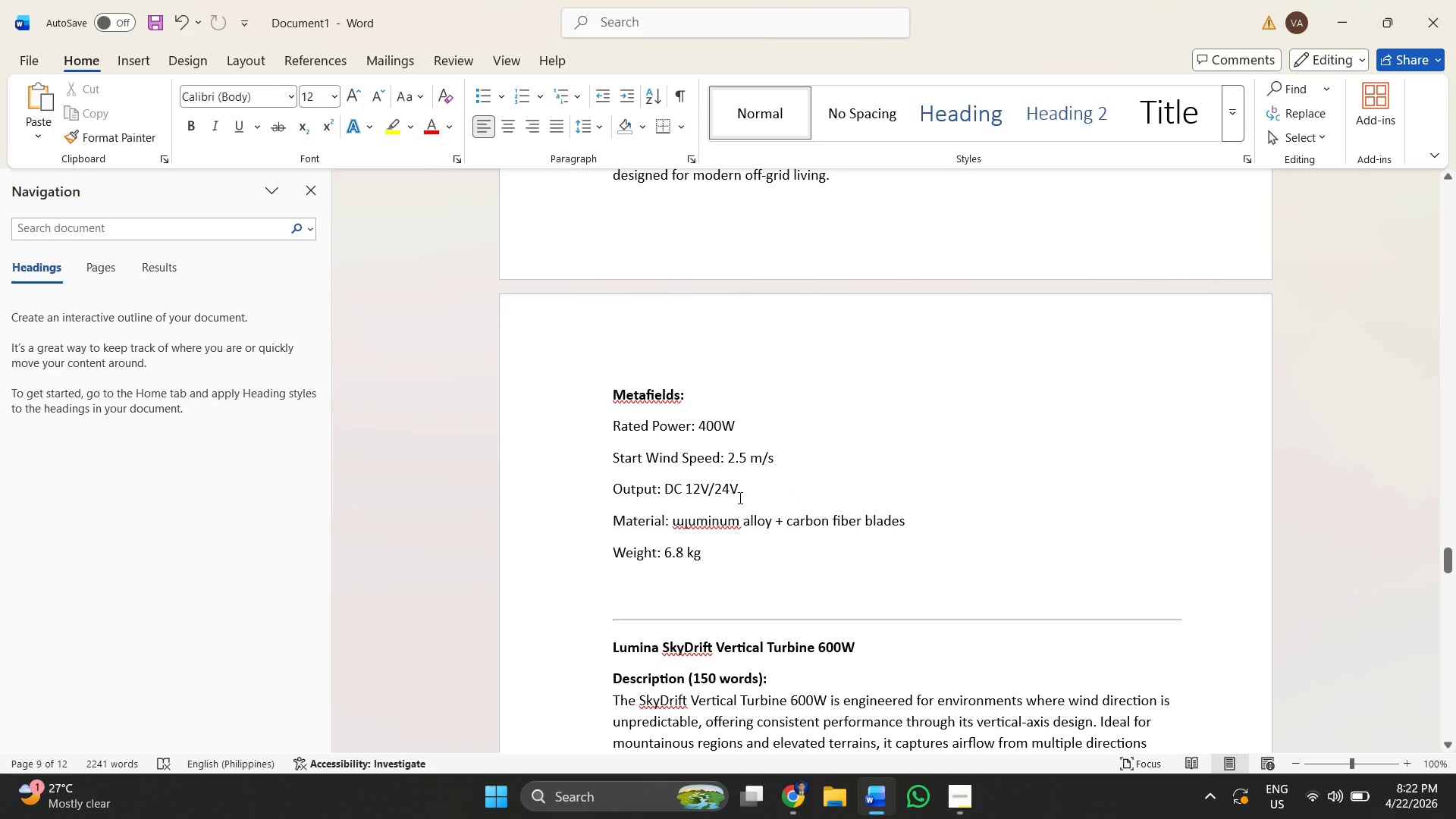 
left_click_drag(start_coordinate=[737, 526], to_coordinate=[676, 525])
 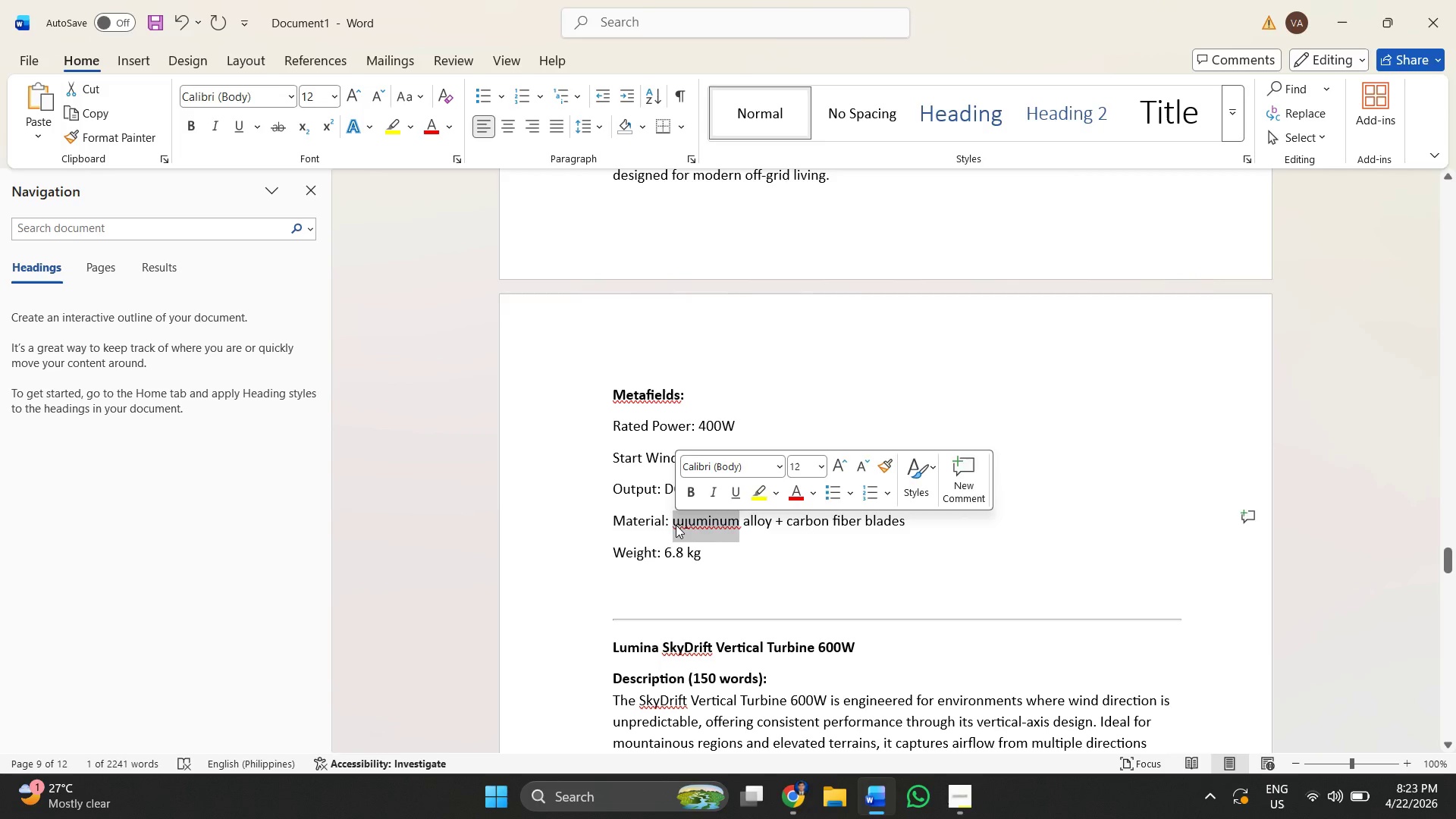 
key(Backspace)
 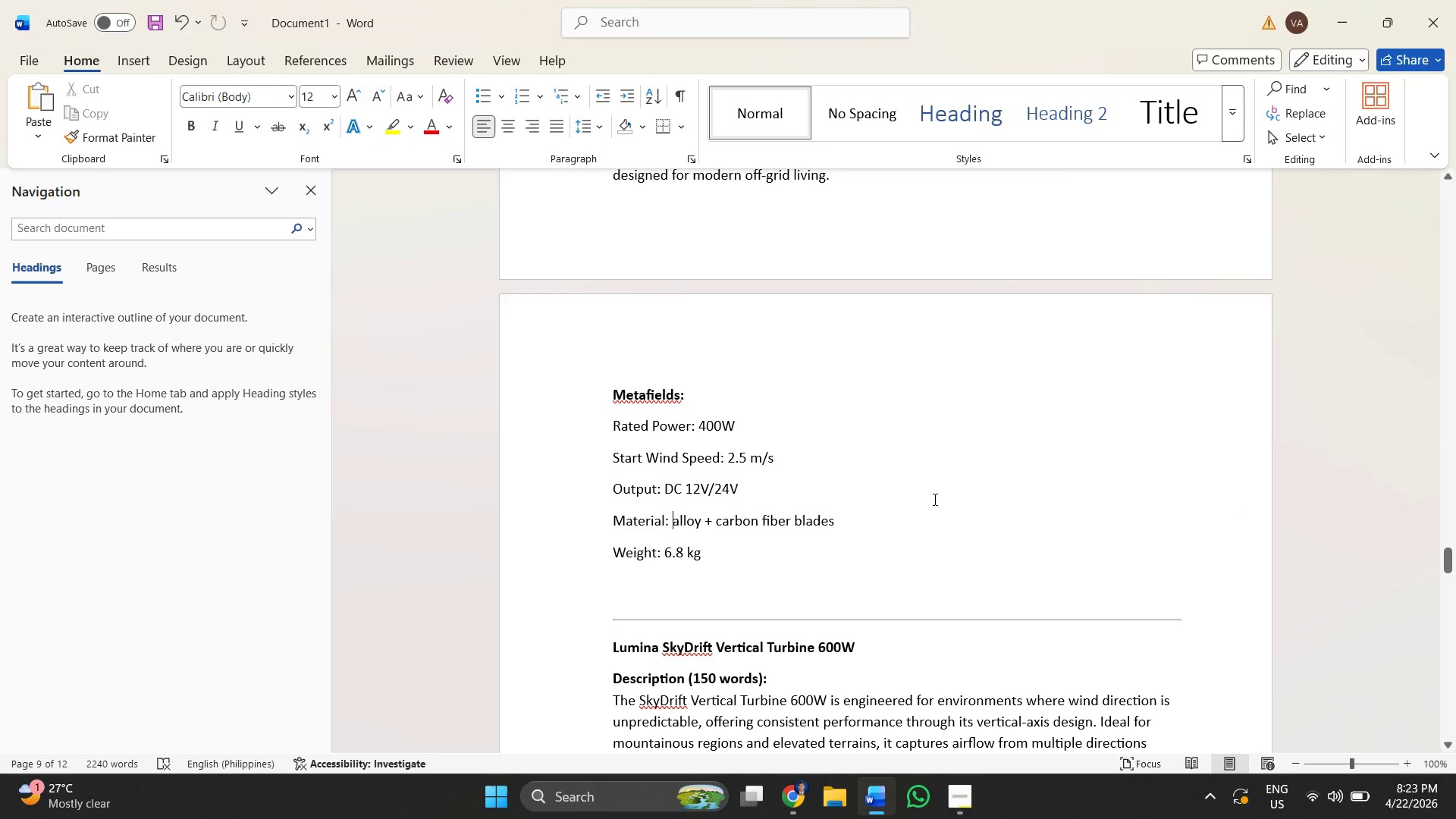 
key(Alt+AltLeft)
 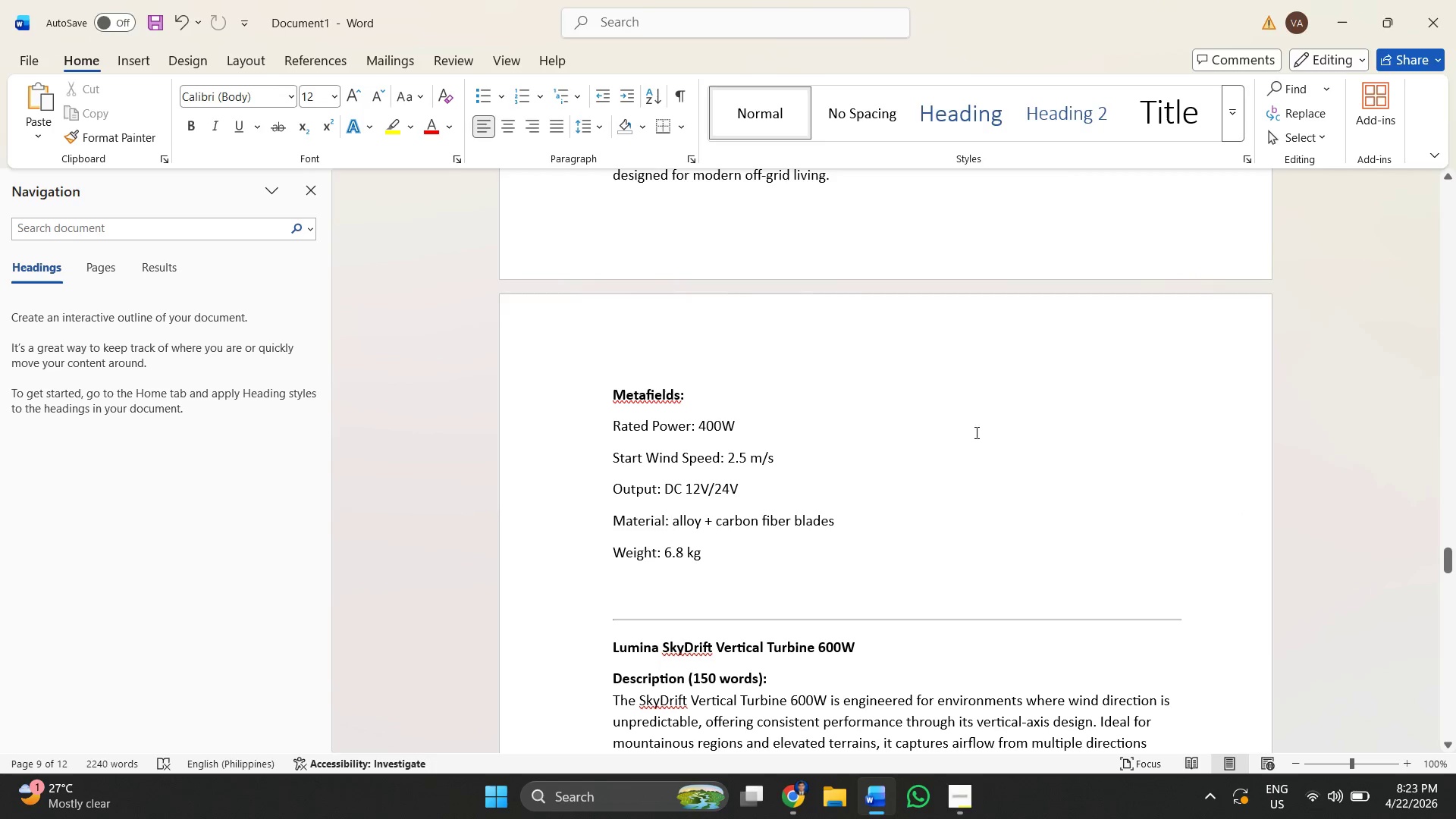 
key(Alt+Tab)
 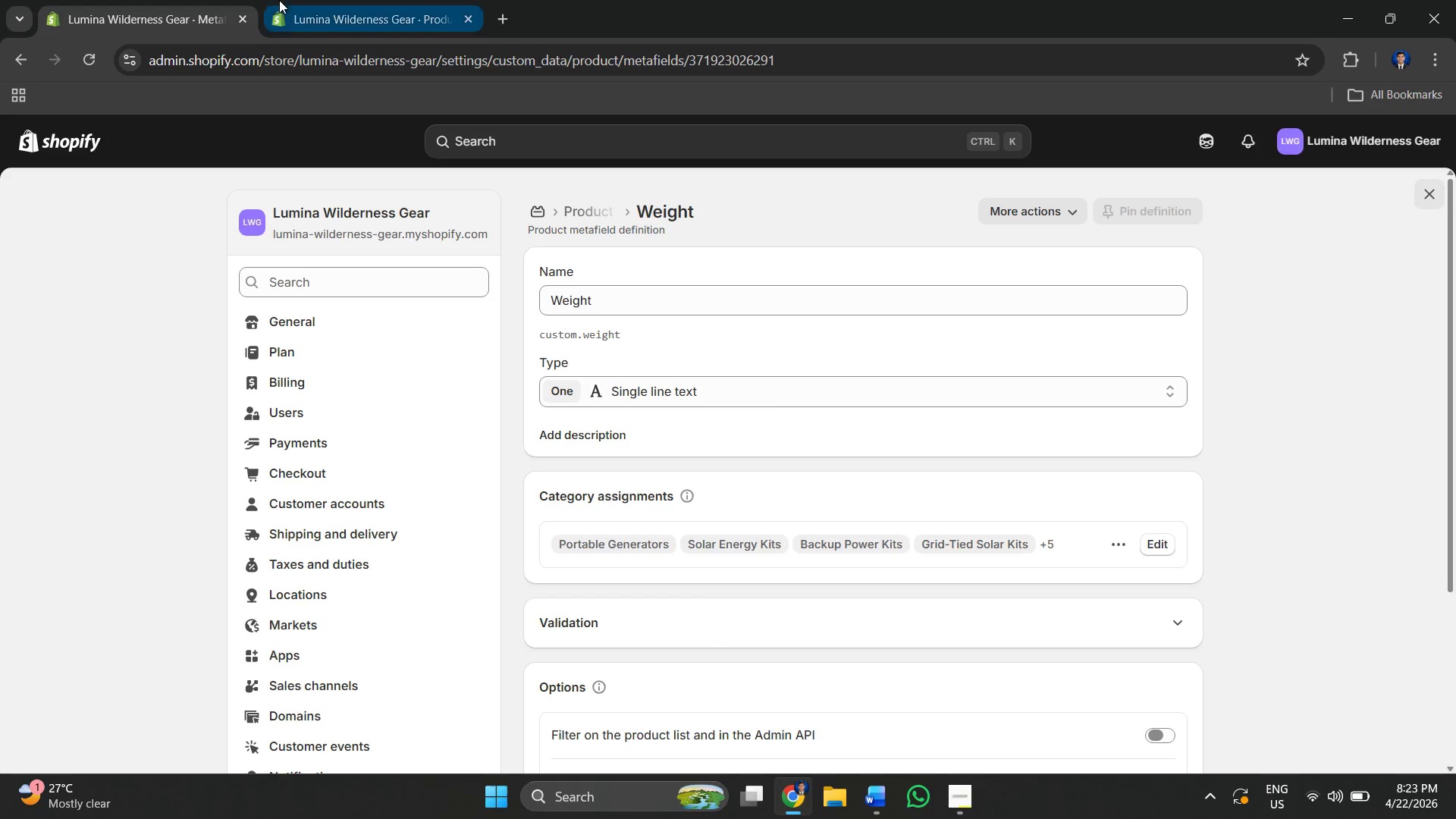 
left_click([408, 4])
 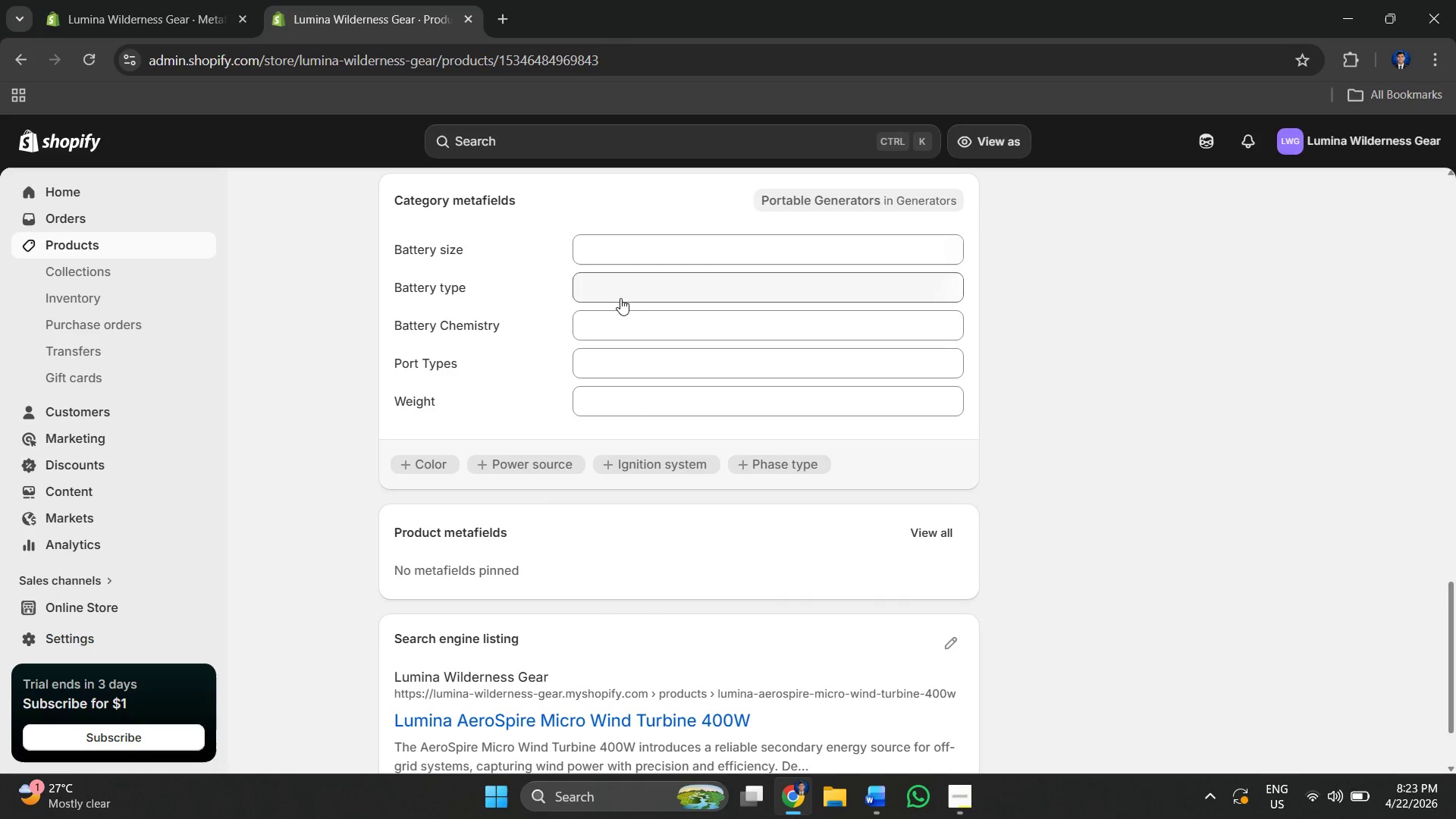 
scroll: coordinate [601, 315], scroll_direction: up, amount: 2.0
 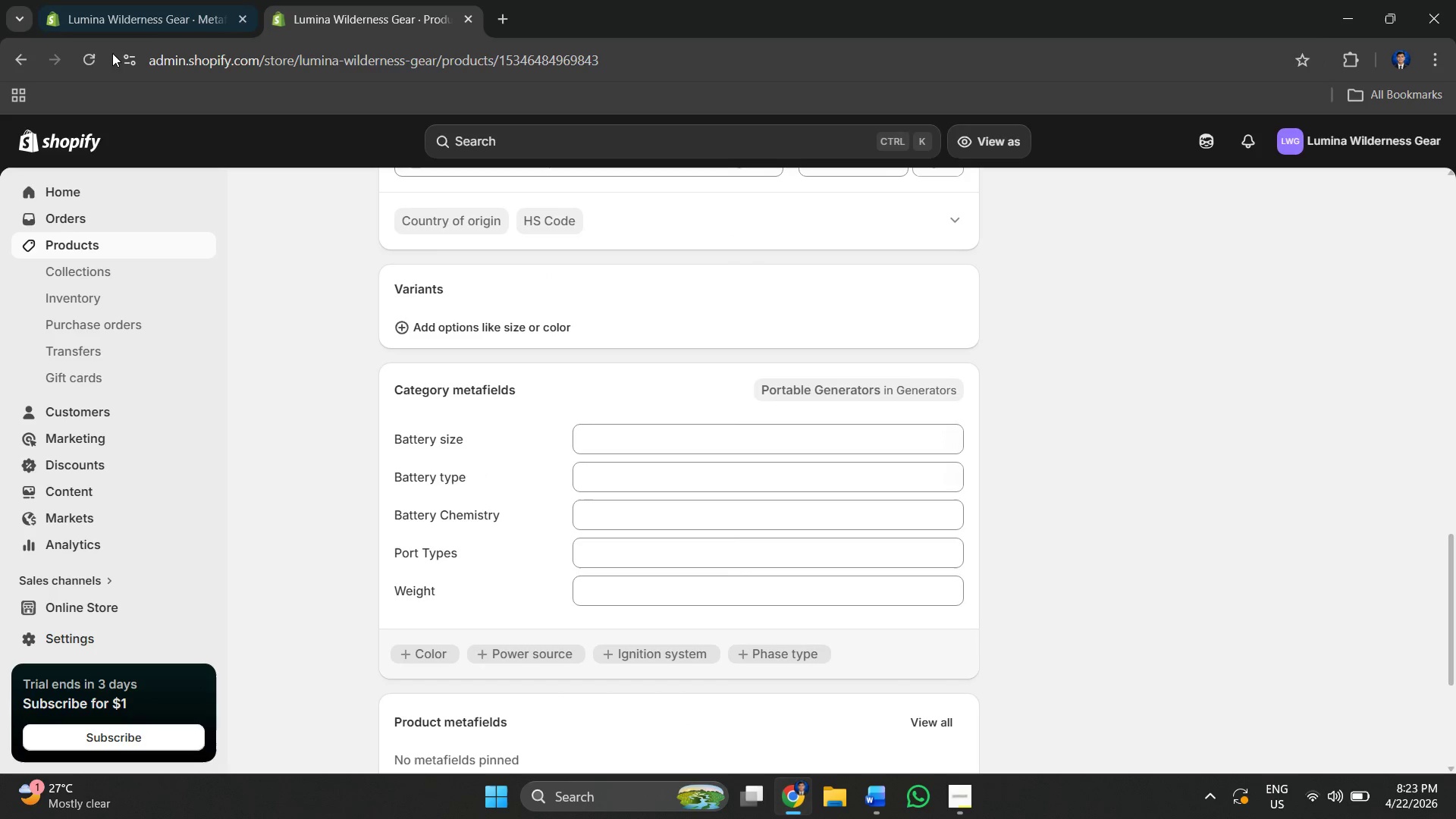 
left_click([89, 57])
 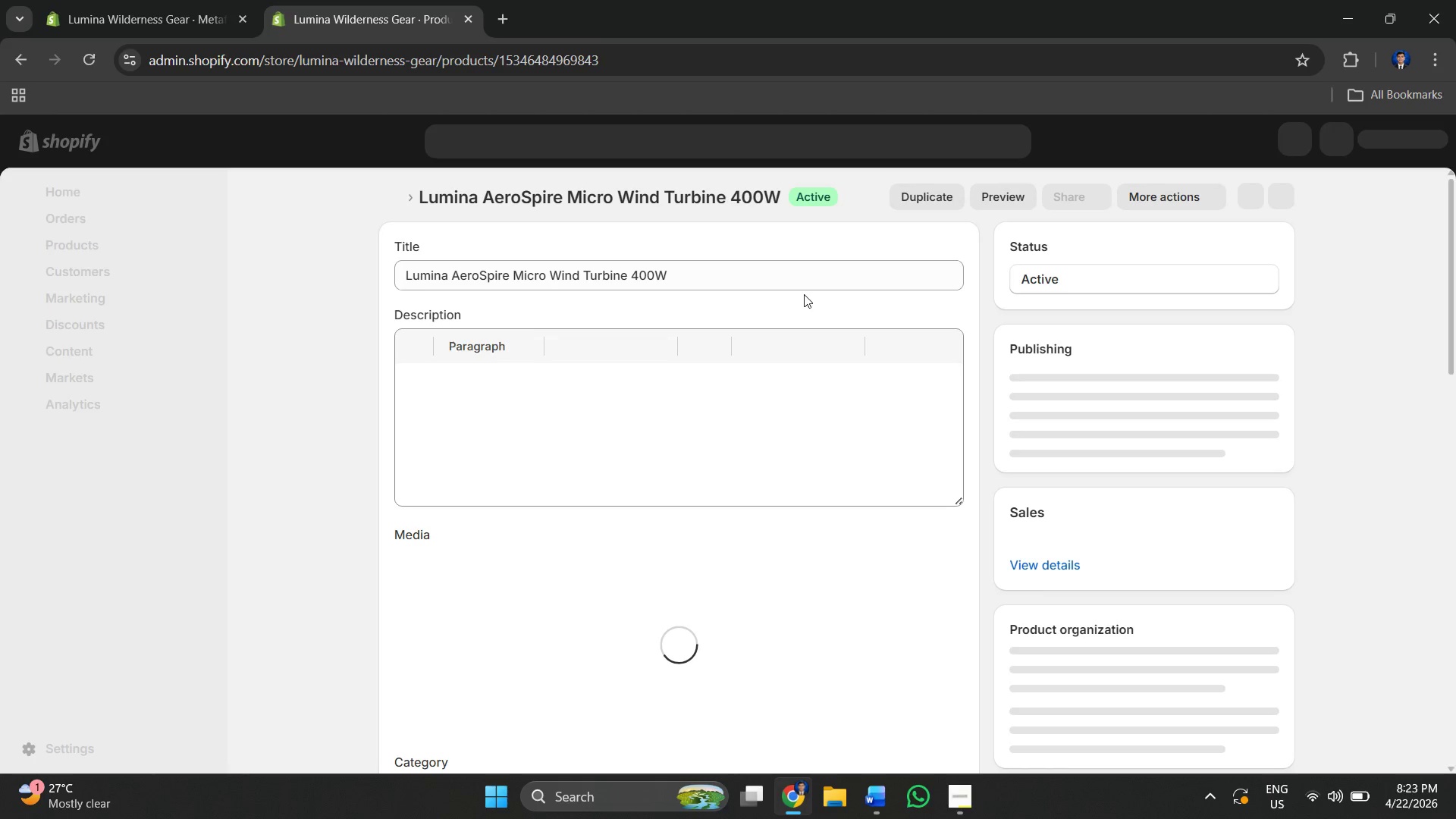 
wait(6.55)
 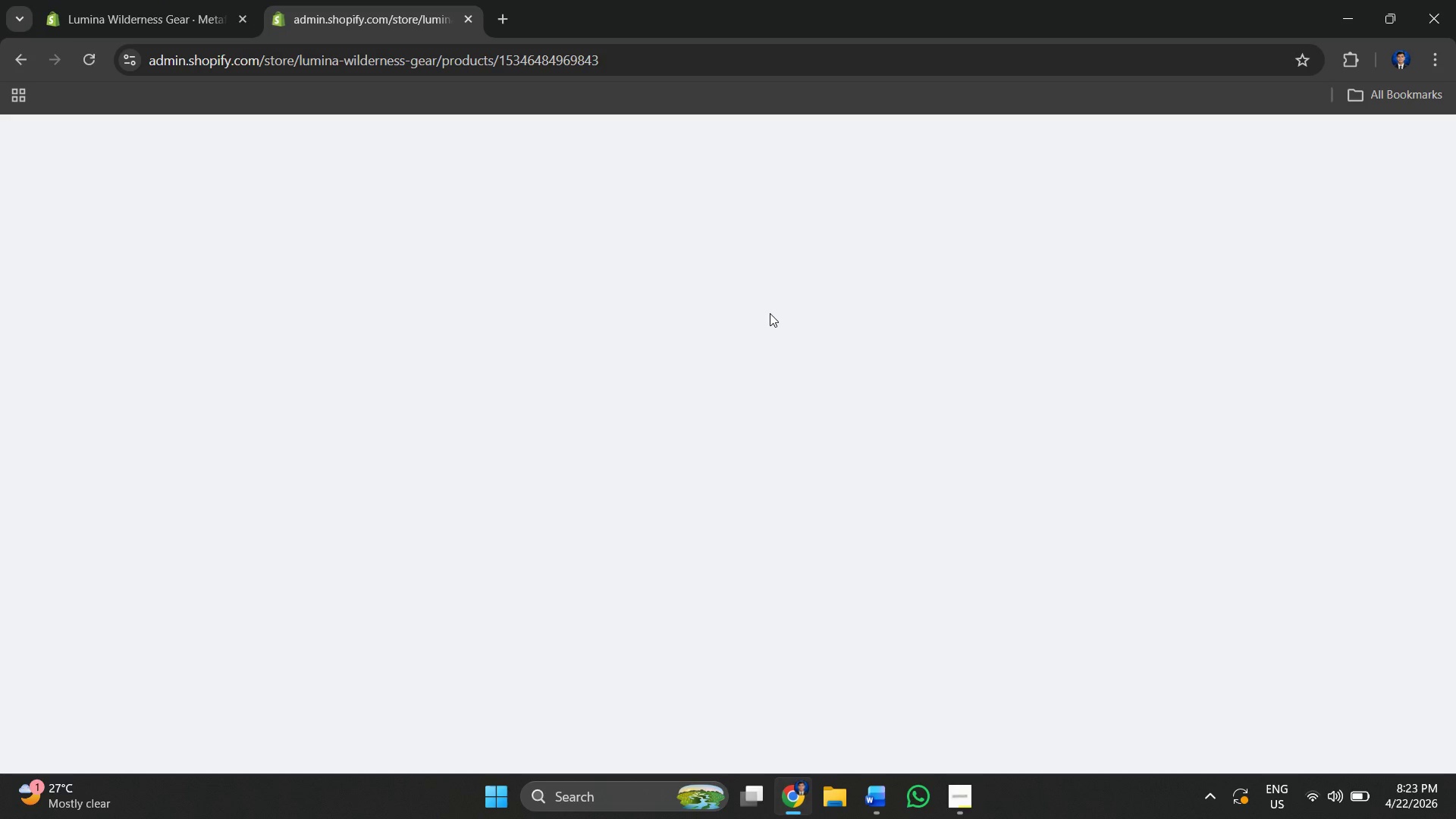 
scroll: coordinate [780, 433], scroll_direction: down, amount: 16.0
 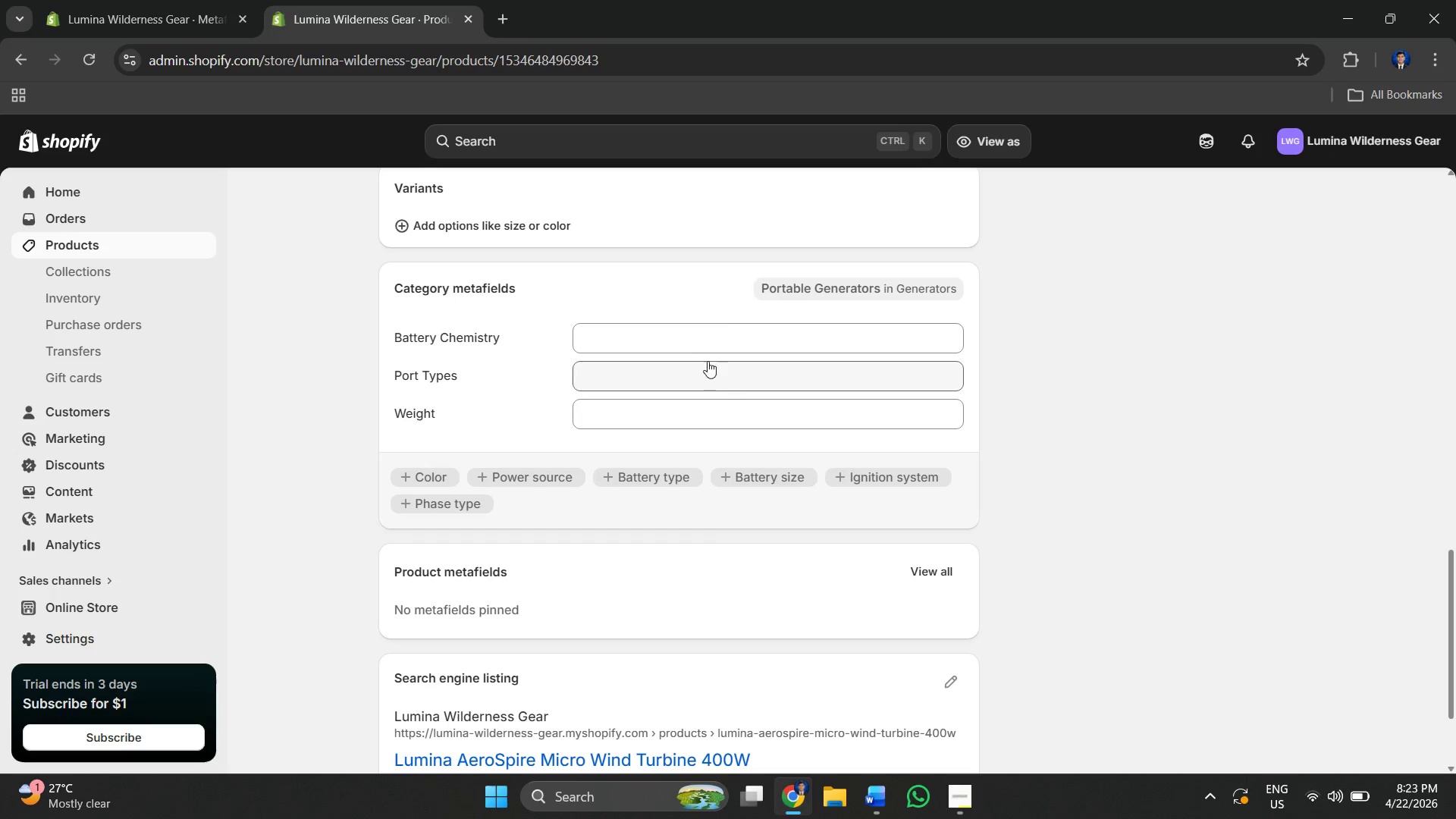 
left_click([687, 340])
 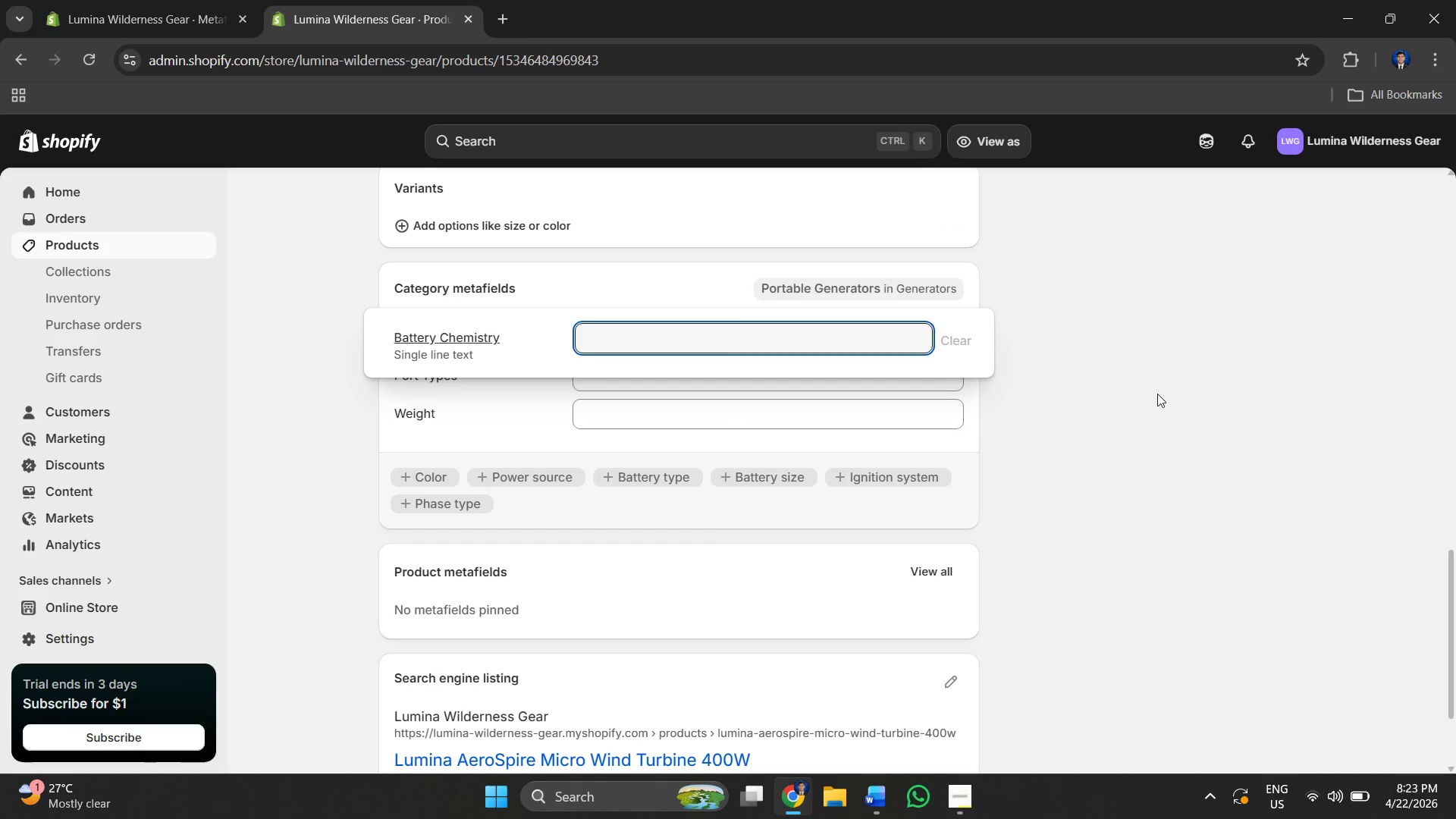 
left_click([1194, 400])
 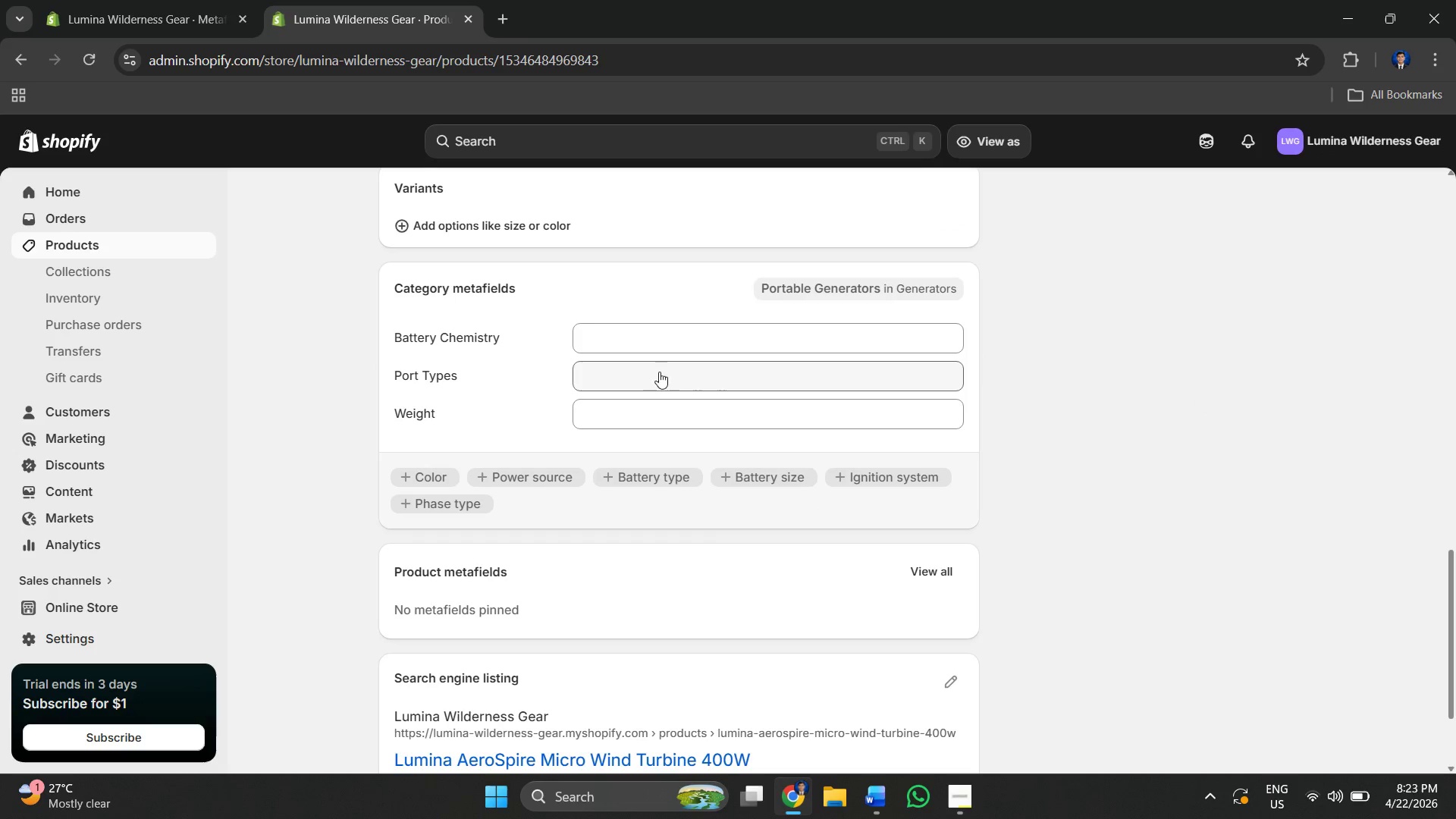 
left_click([669, 373])
 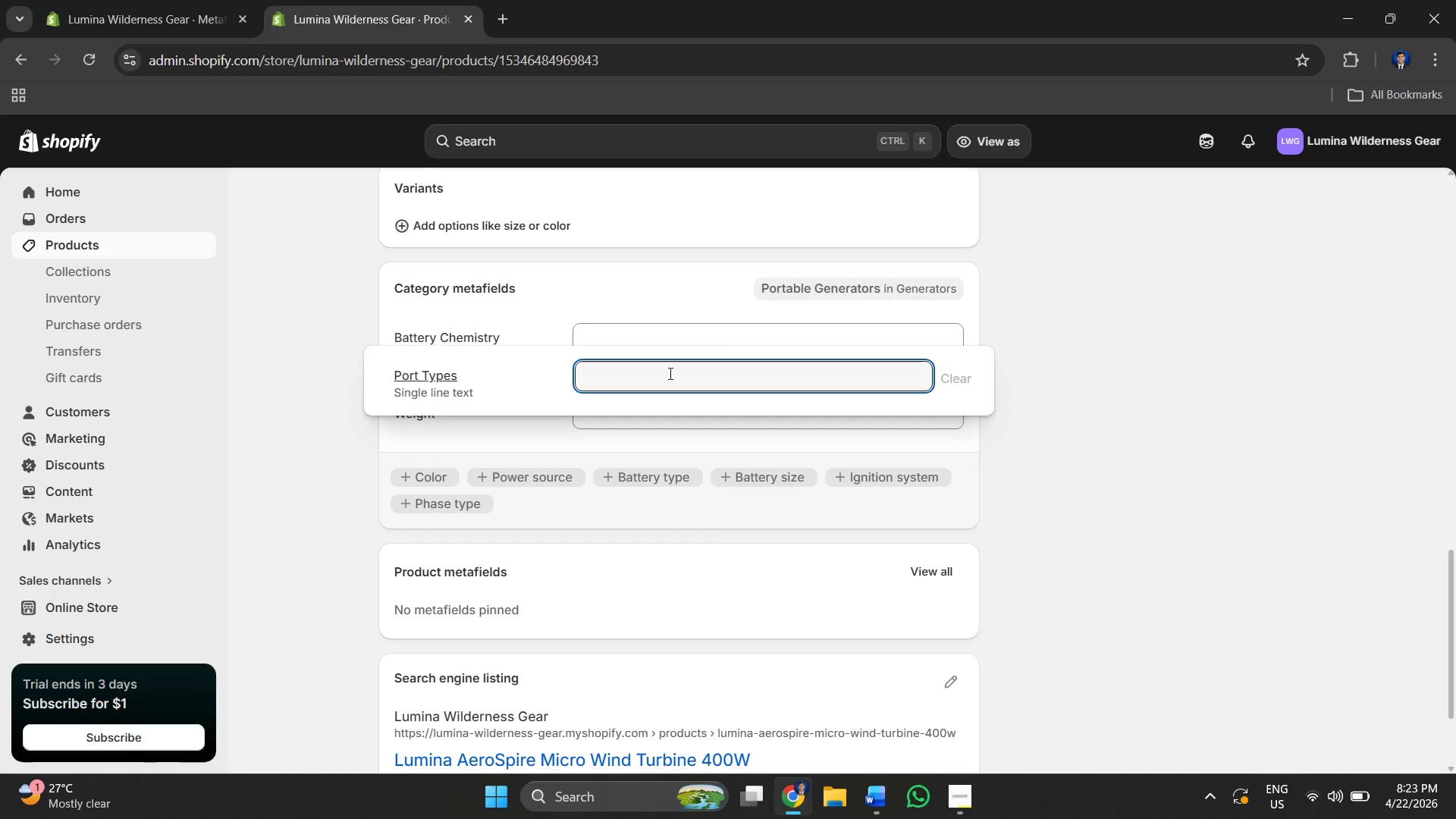 
key(Alt+AltLeft)
 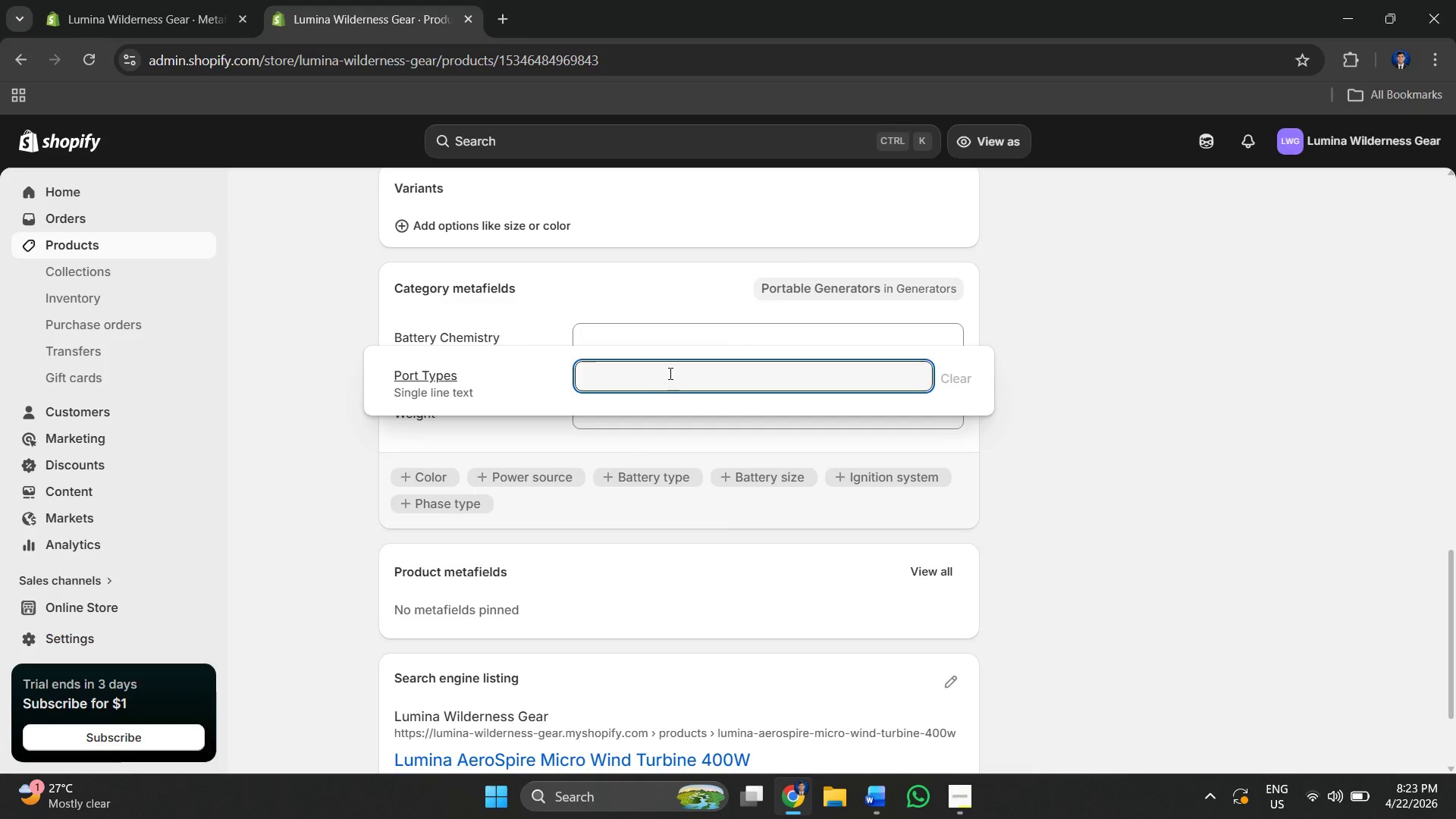 
key(Alt+Tab)
 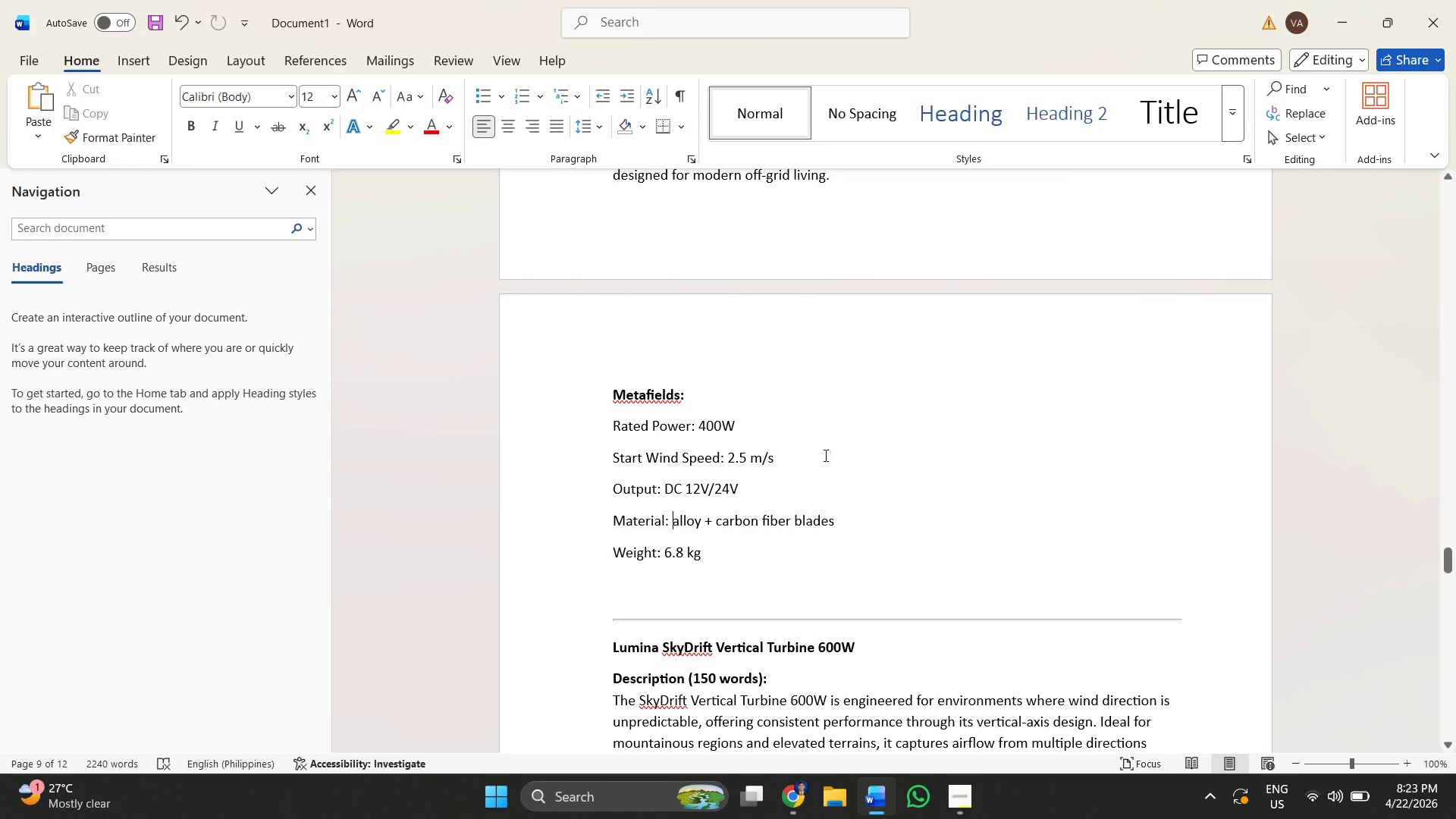 
left_click([838, 457])
 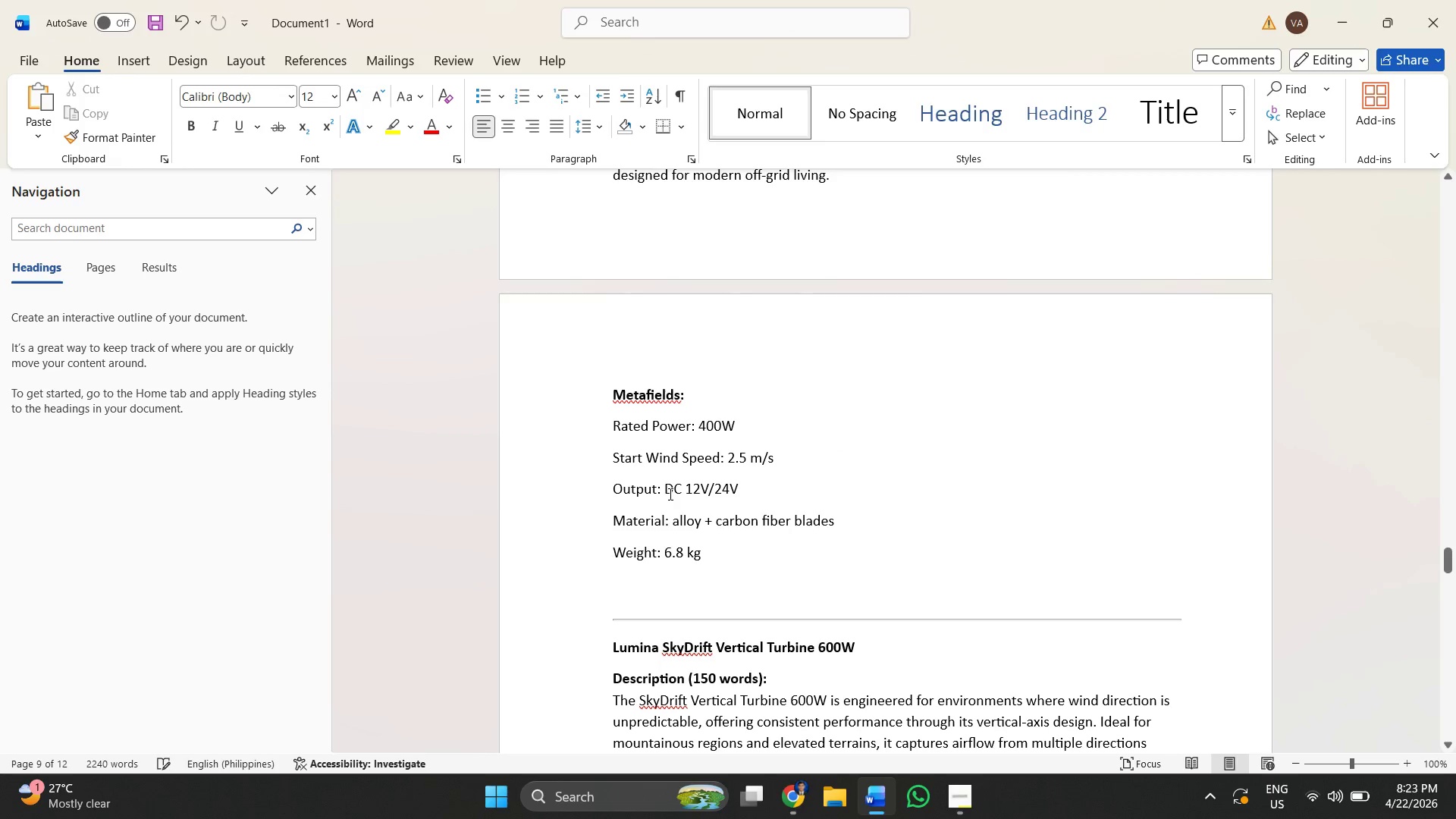 
left_click_drag(start_coordinate=[665, 489], to_coordinate=[748, 492])
 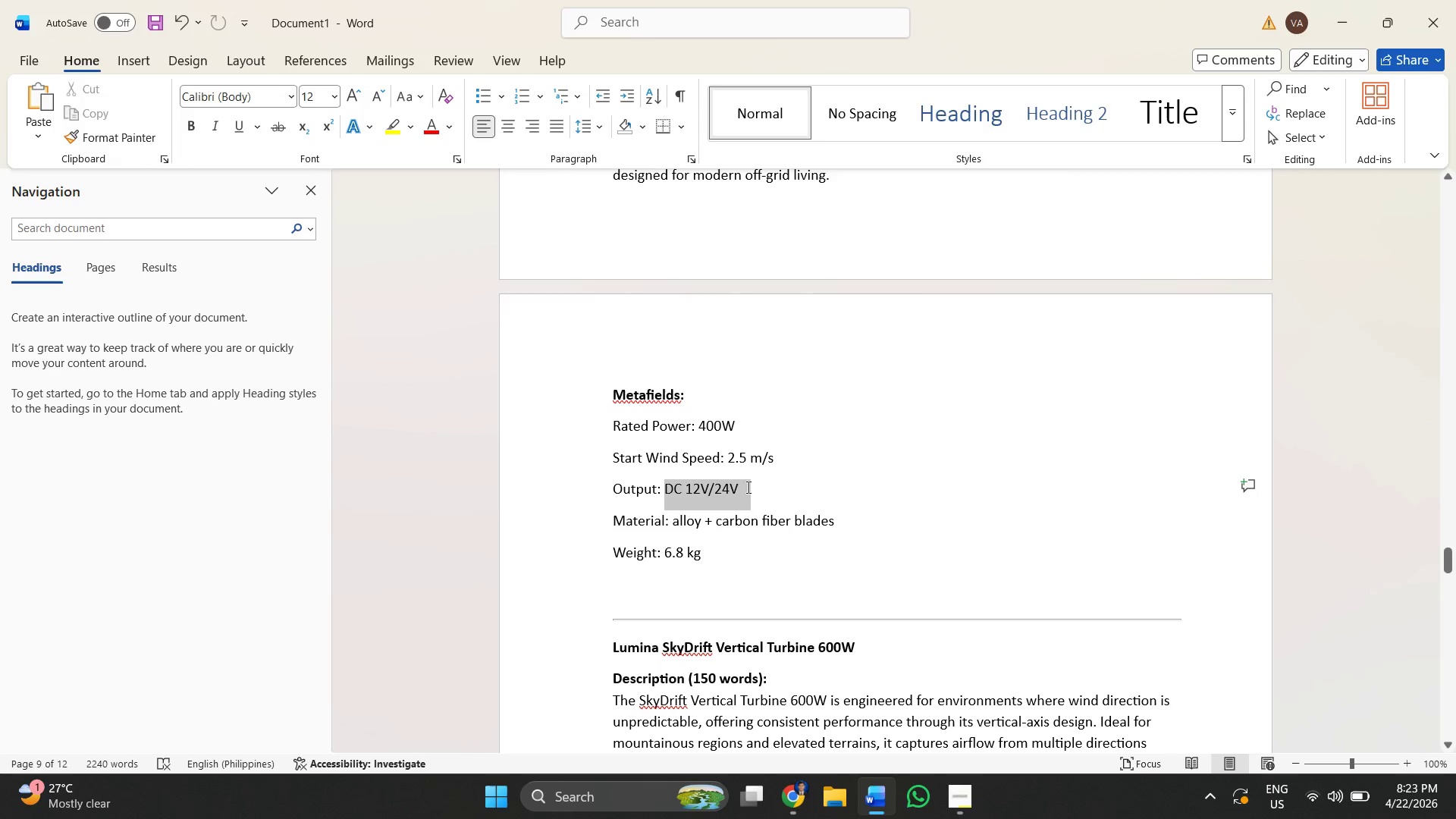 
key(Control+C)
 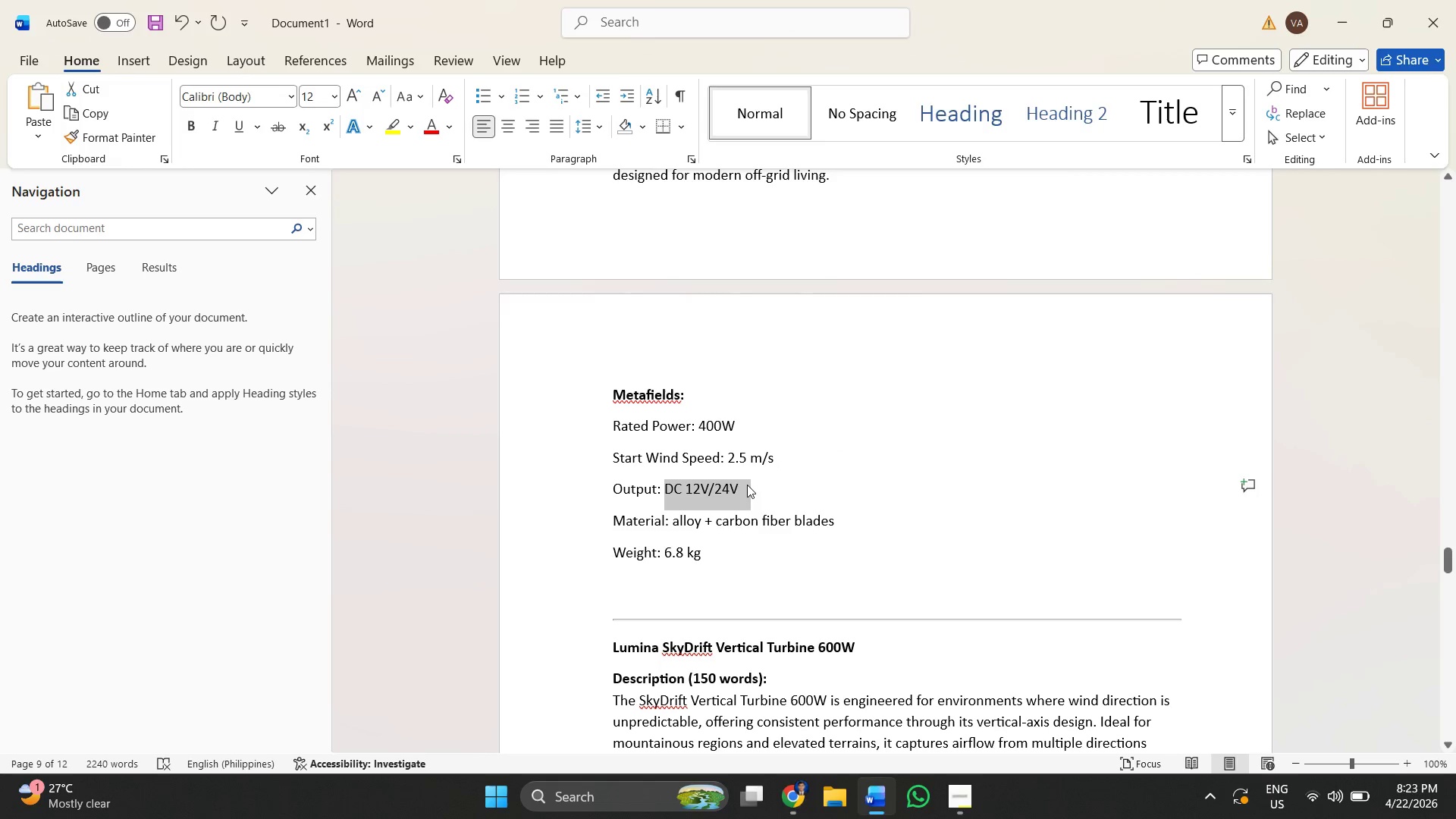 
key(Alt+AltLeft)
 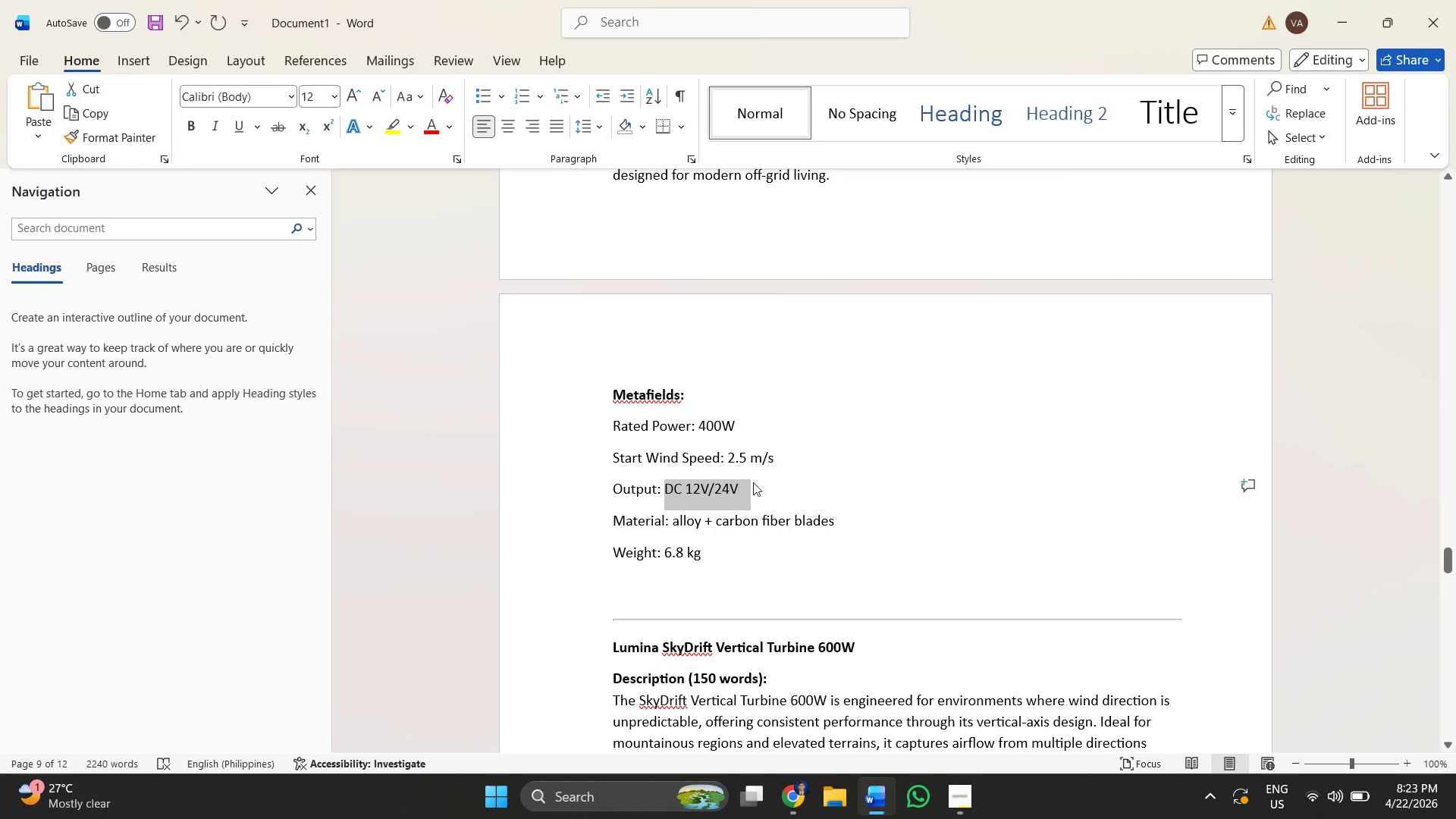 
key(Alt+Tab)
 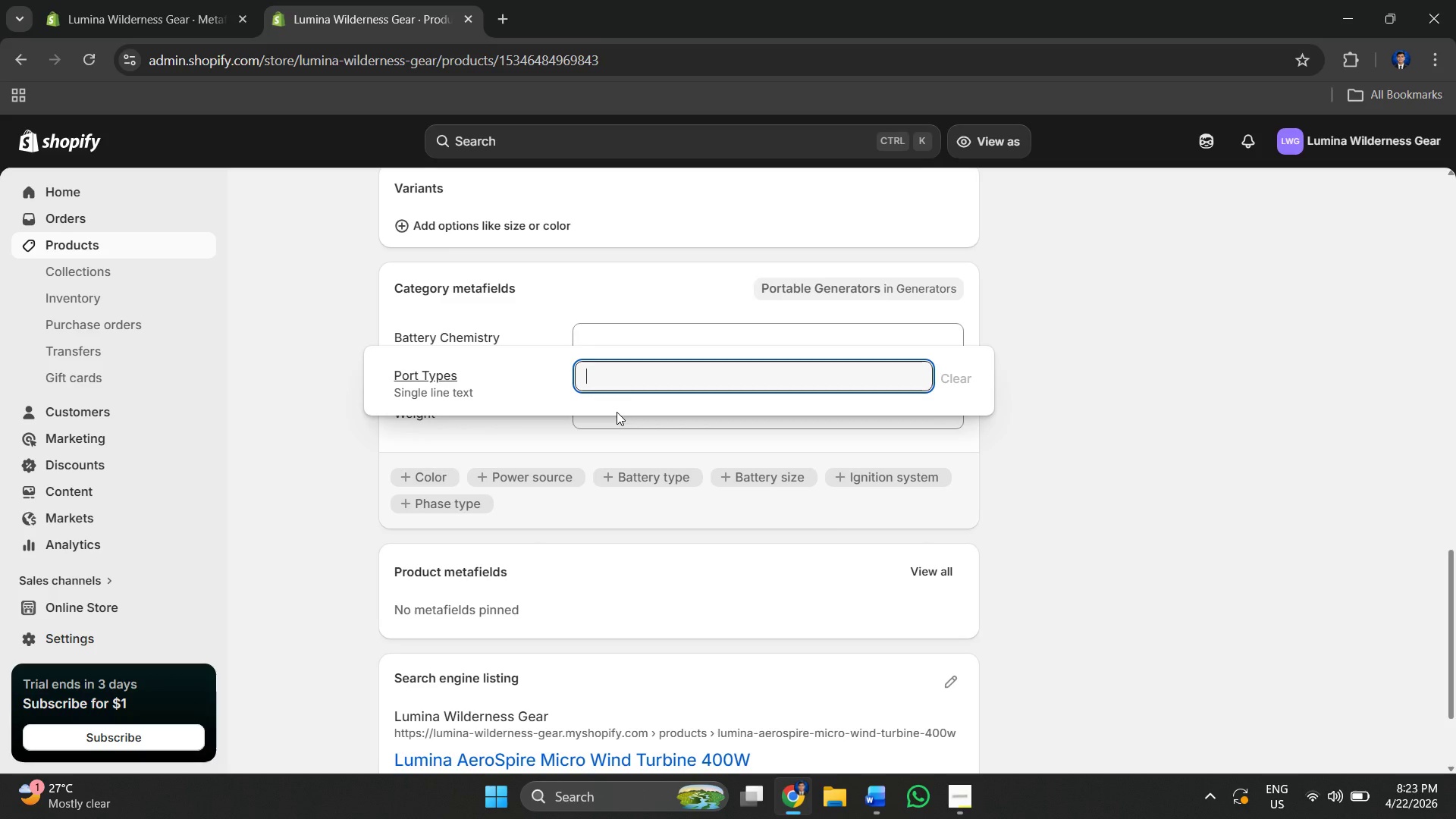 
key(Control+V)
 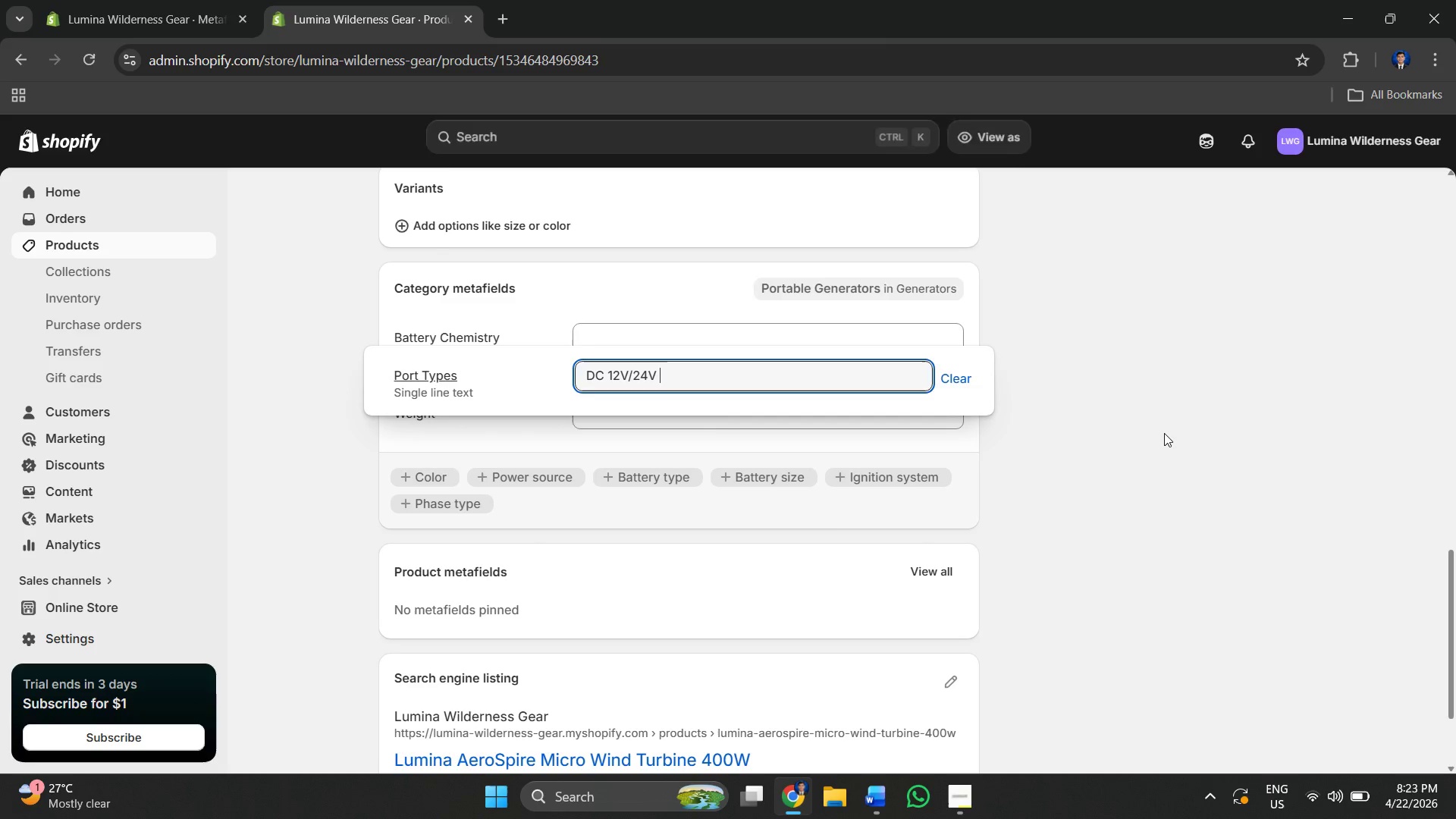 
left_click([1164, 433])
 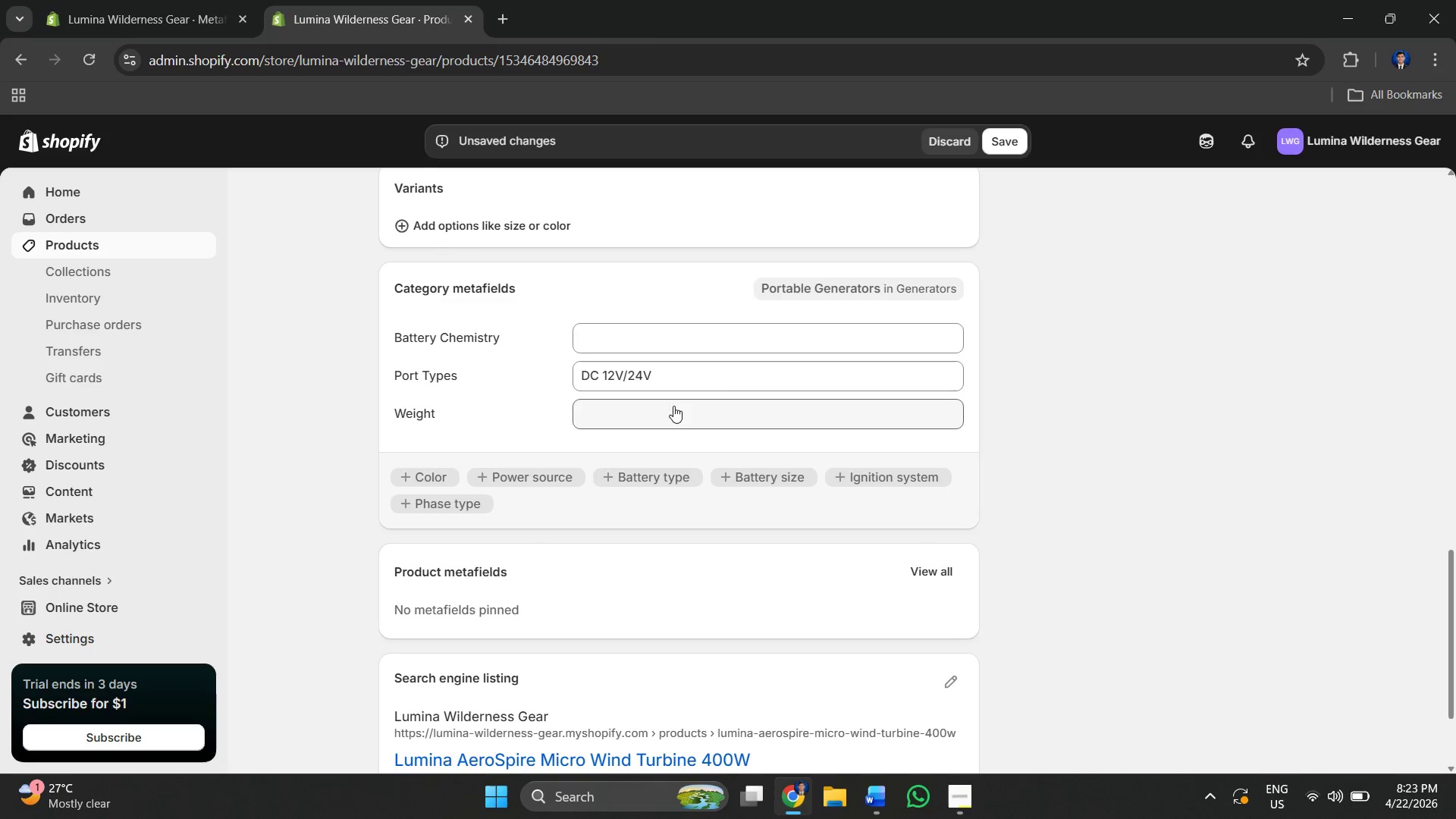 
key(Alt+AltLeft)
 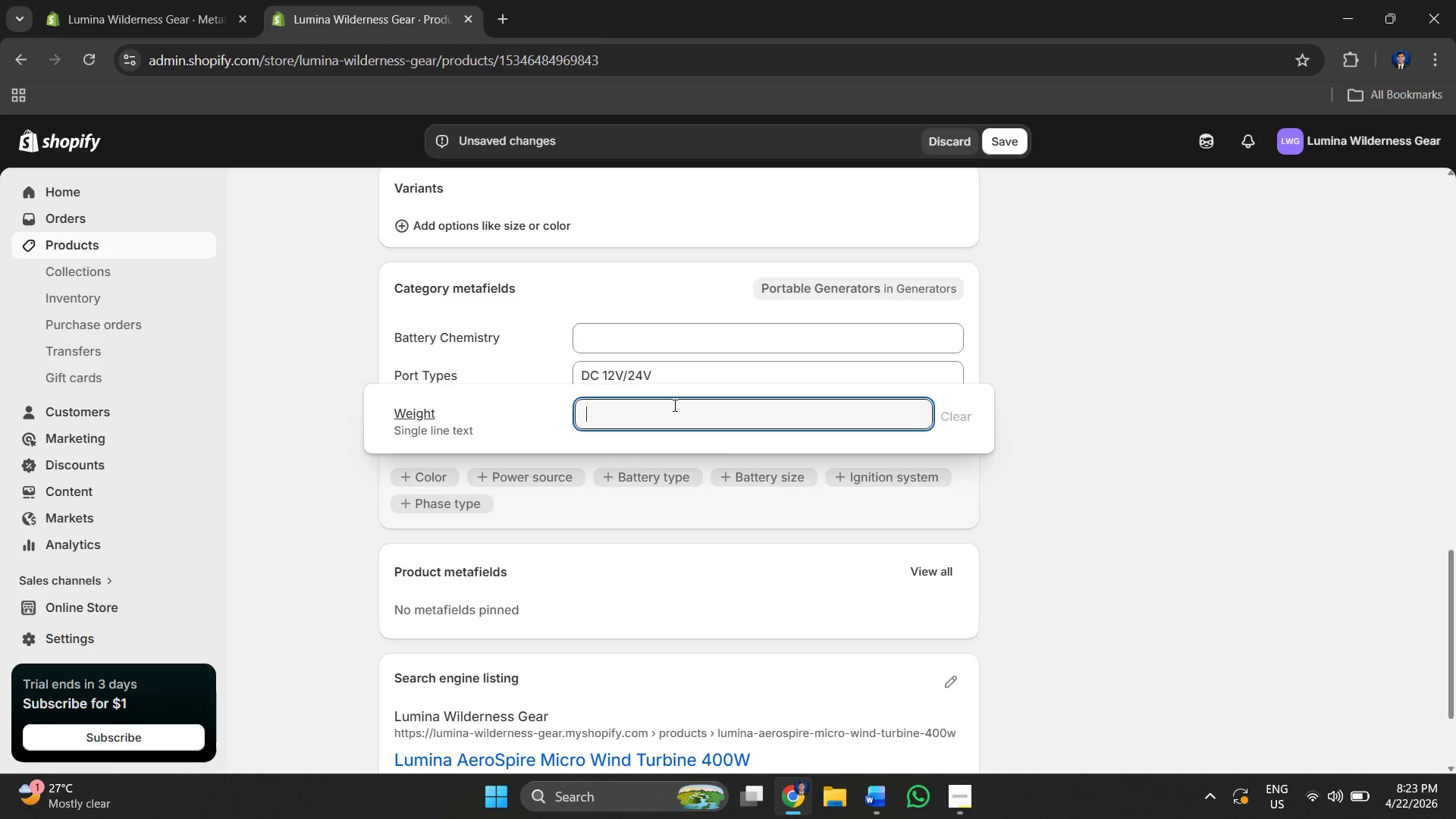 
key(Alt+Tab)
 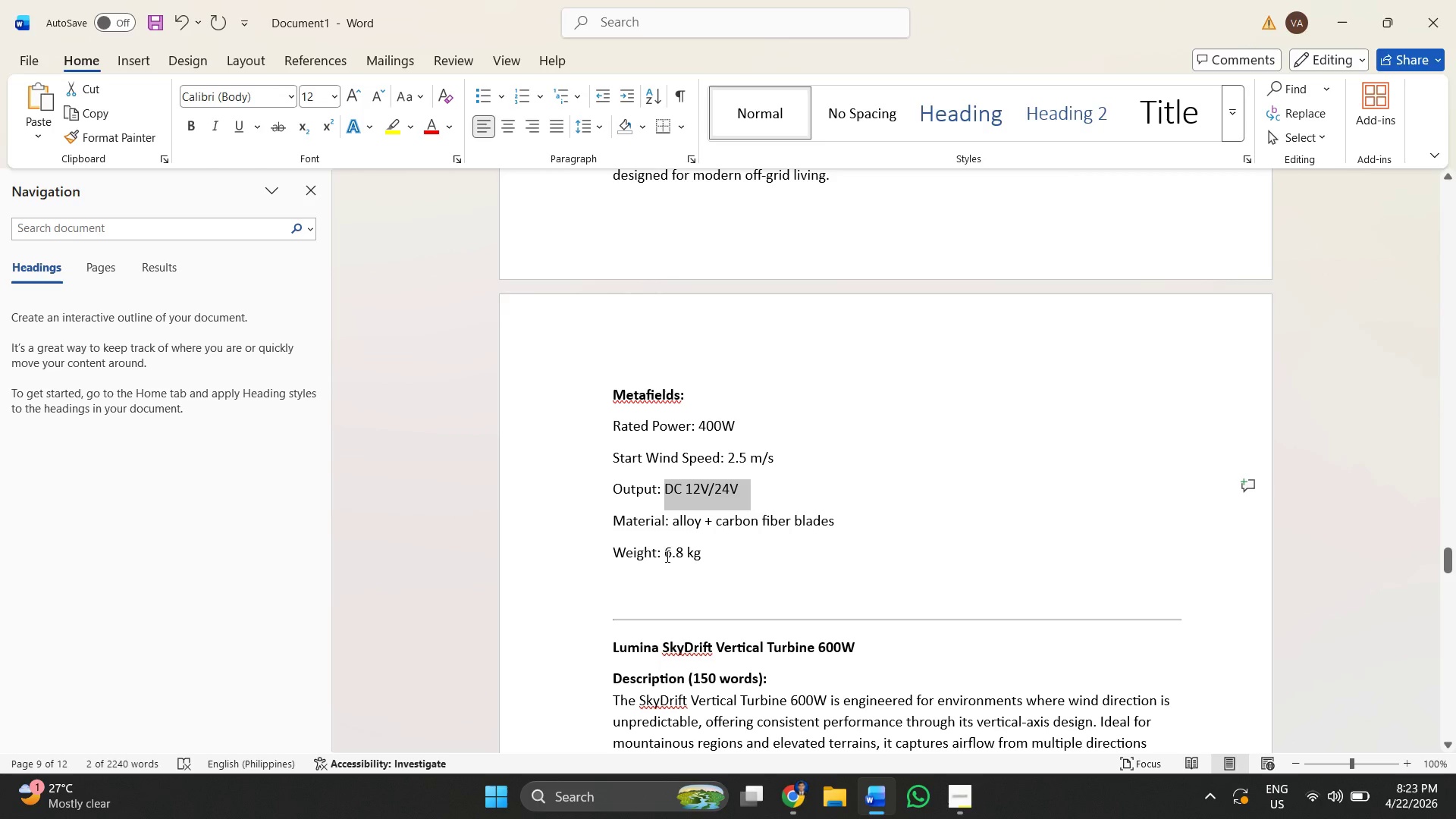 
left_click_drag(start_coordinate=[665, 550], to_coordinate=[701, 550])
 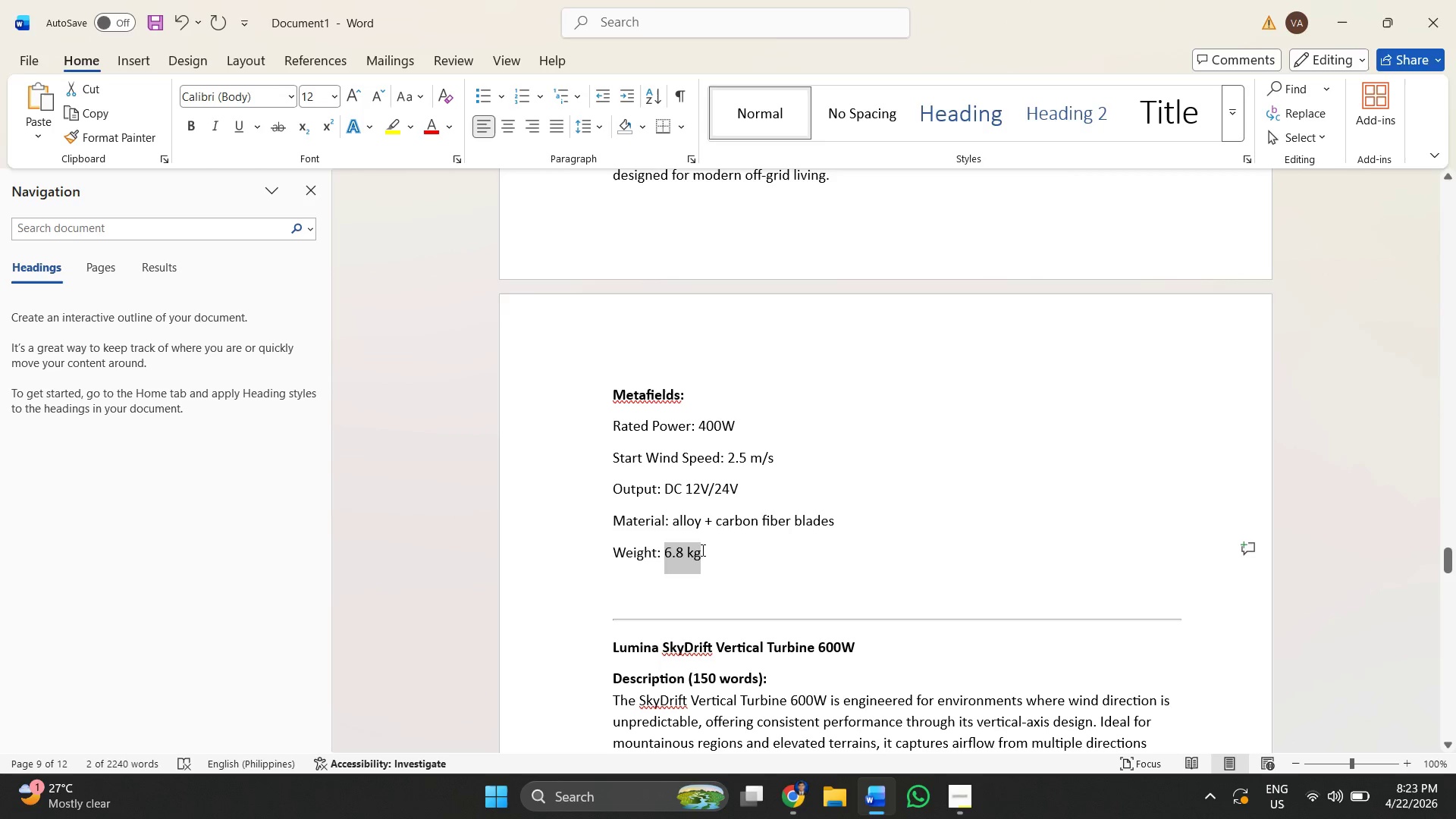 
key(Control+ControlLeft)
 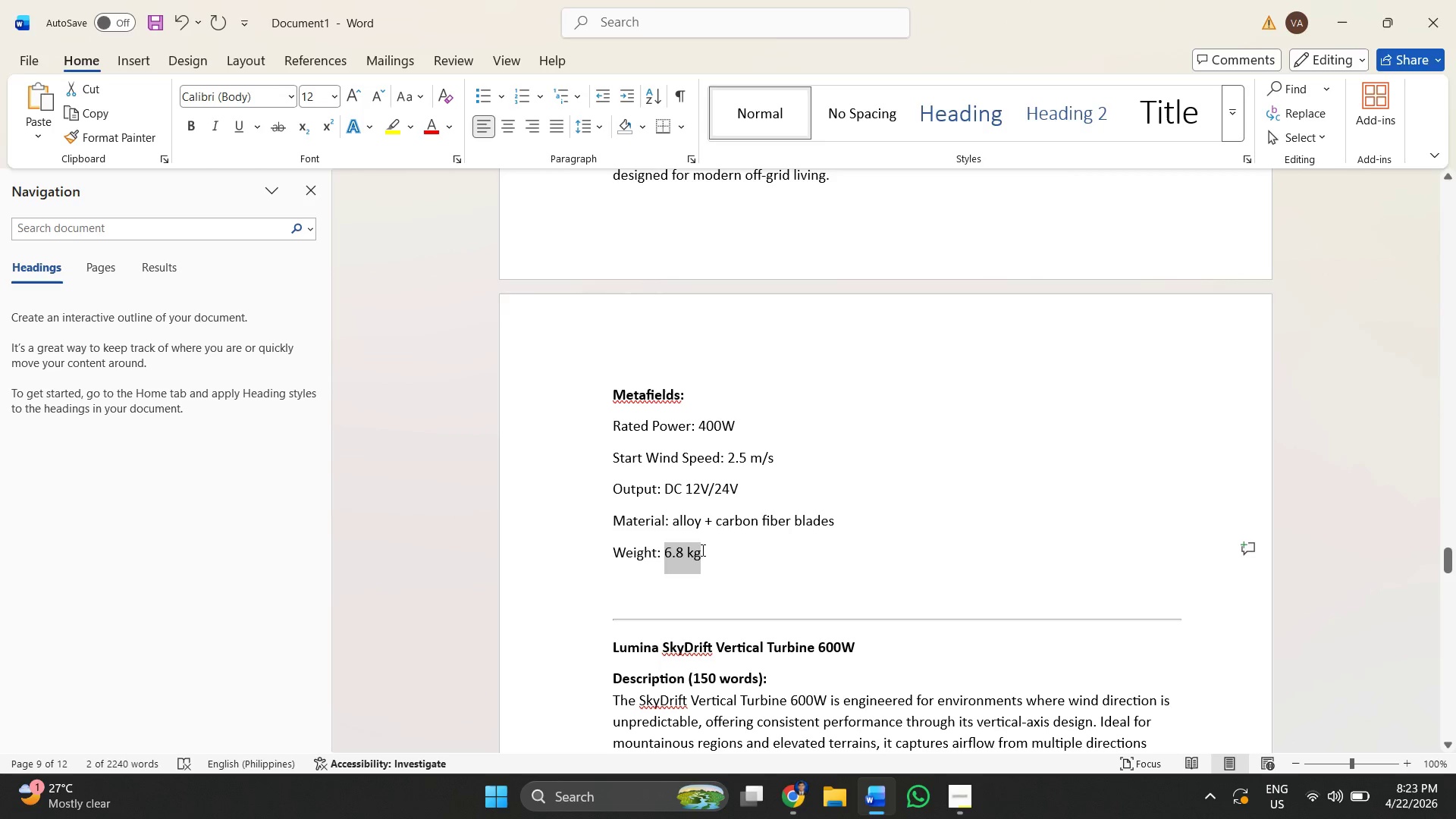 
key(C)
 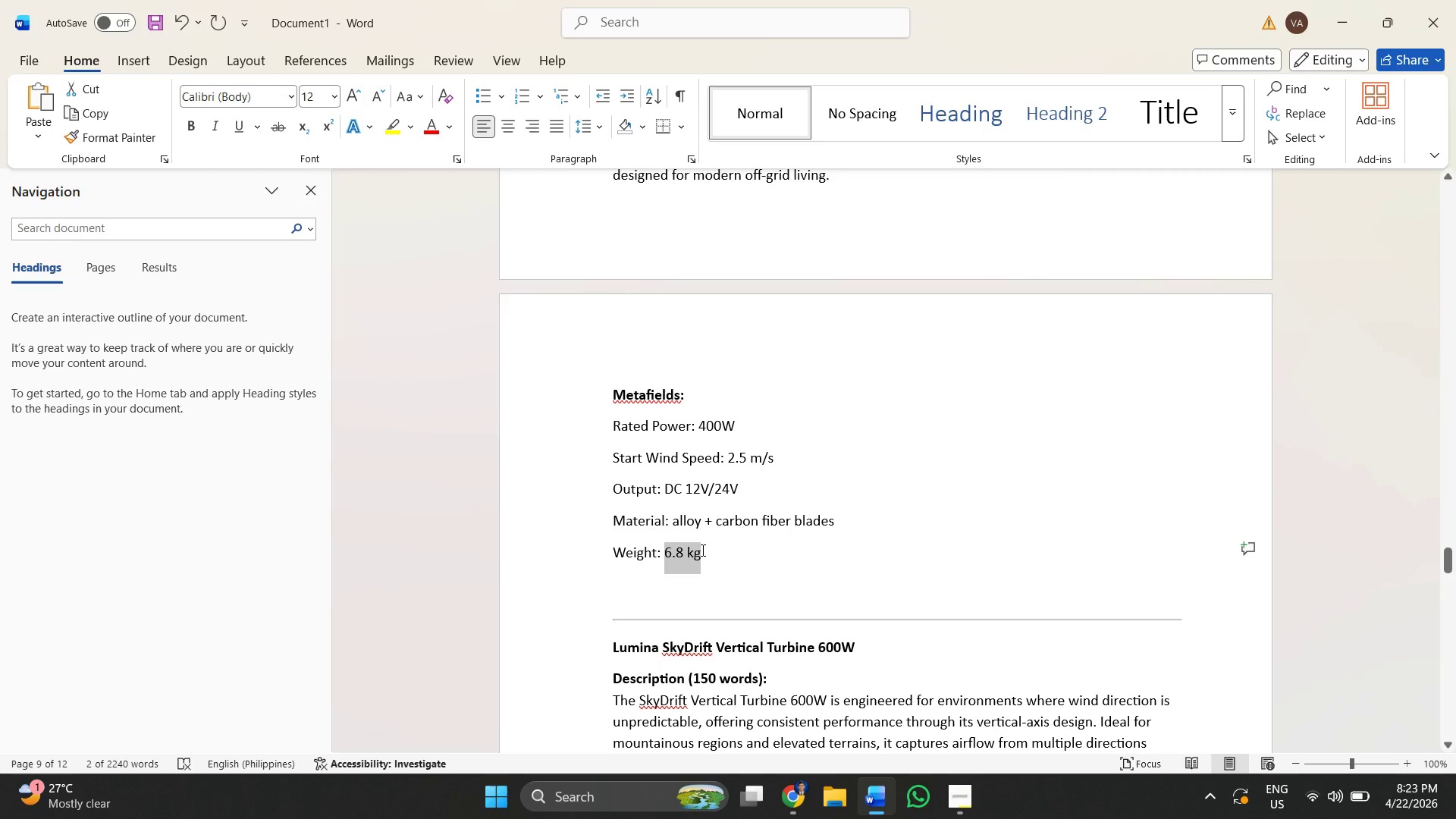 
key(Alt+AltLeft)
 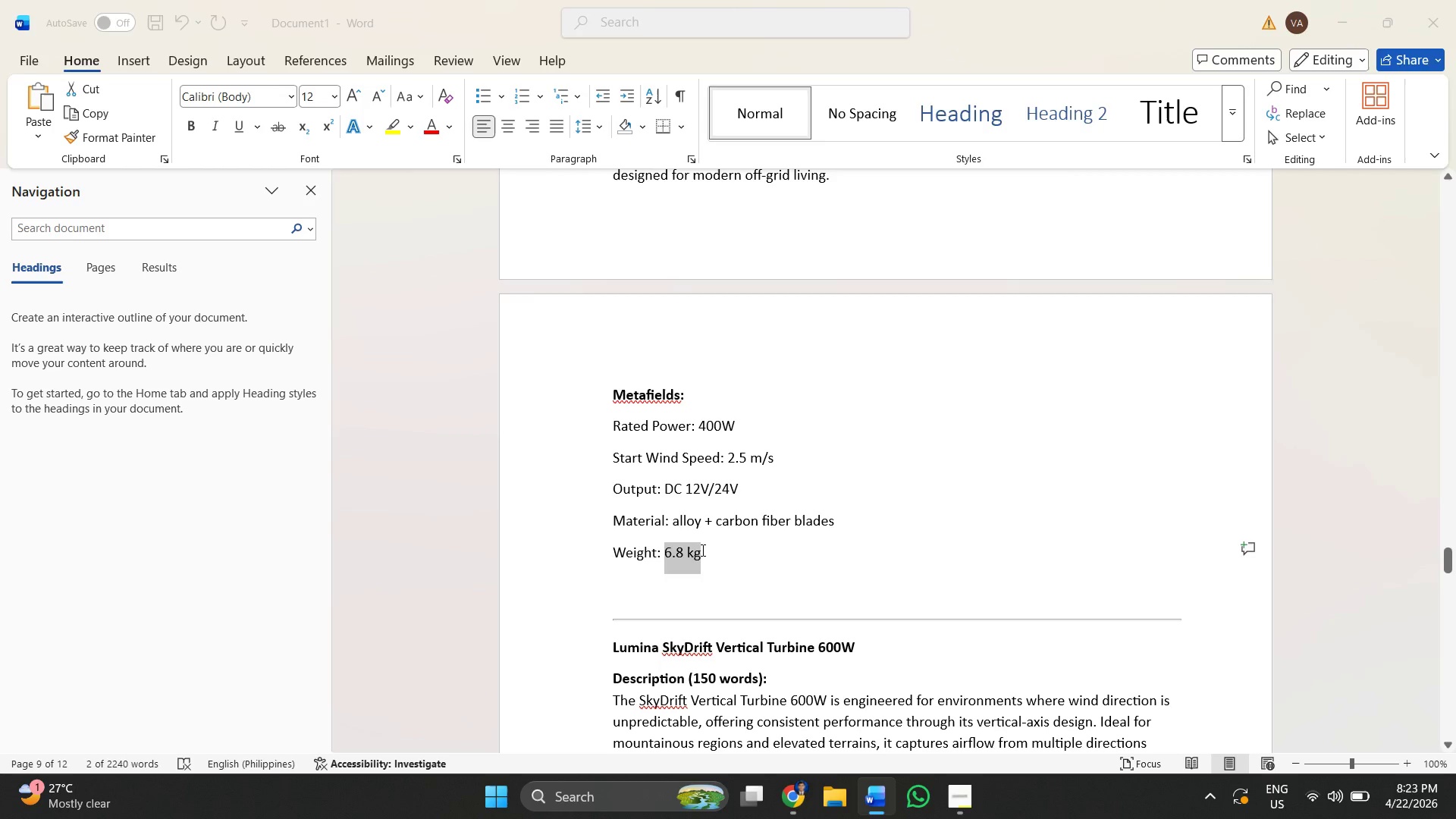 
key(Alt+Tab)
 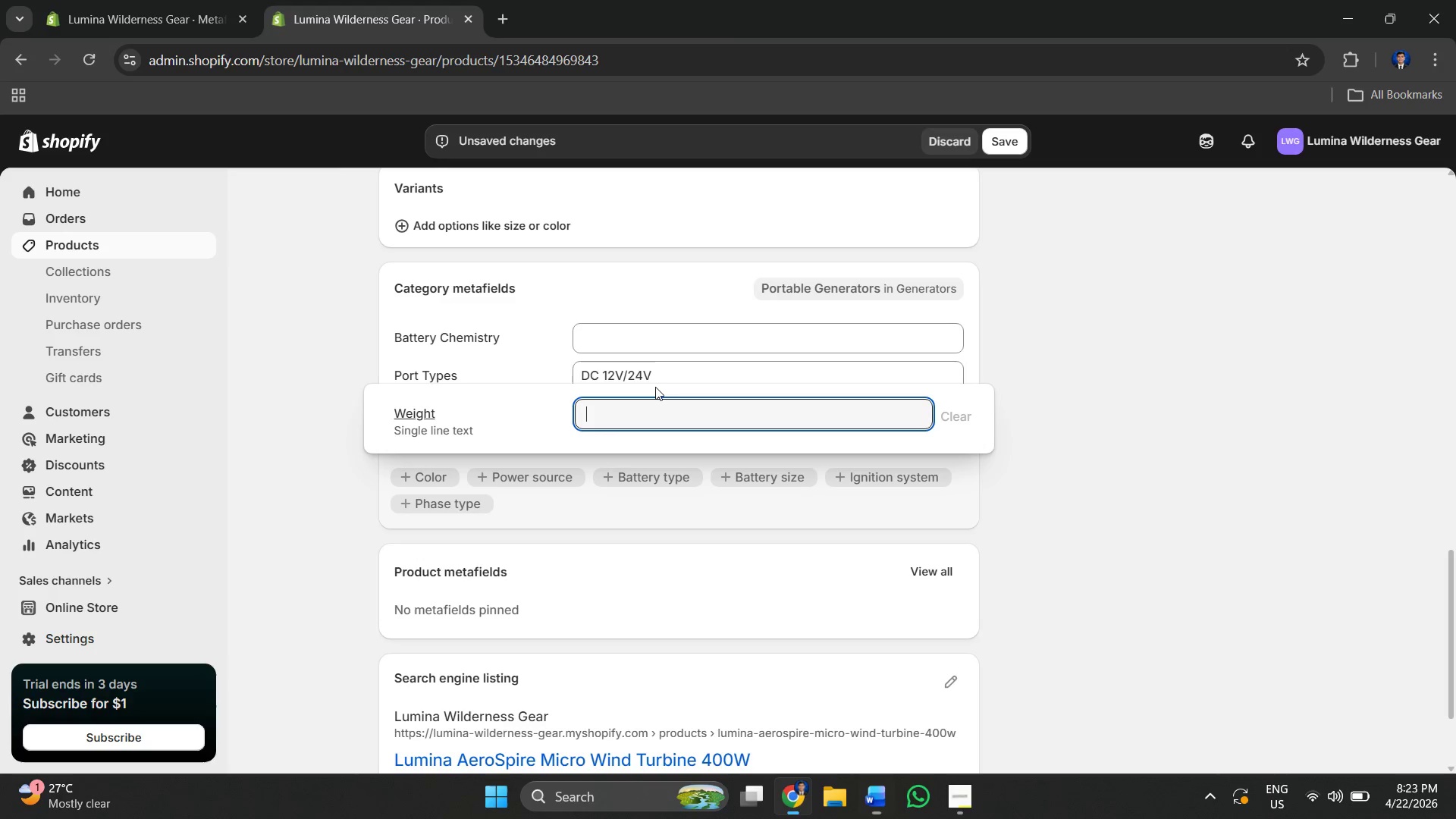 
key(Control+V)
 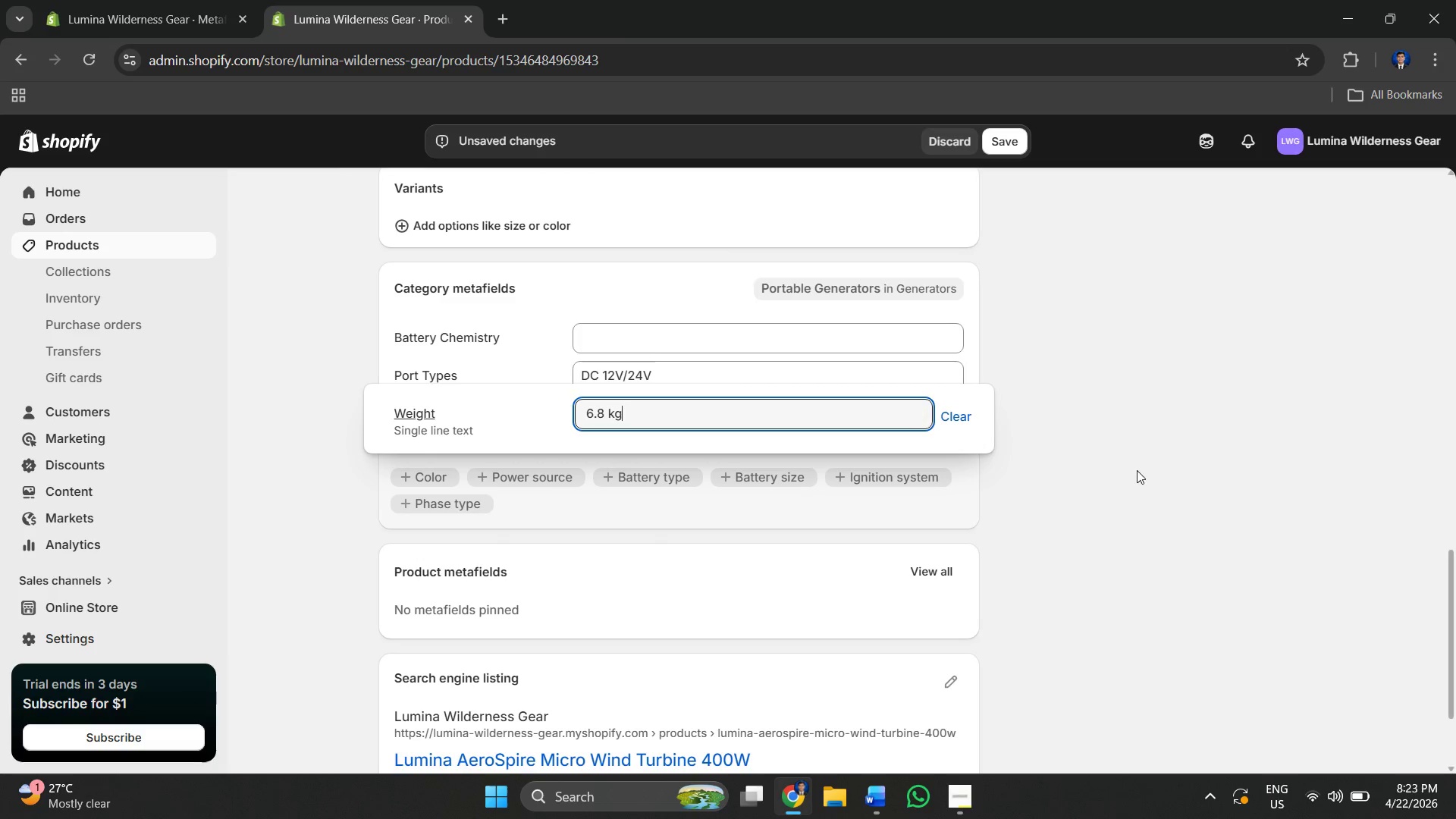 
left_click([1137, 470])
 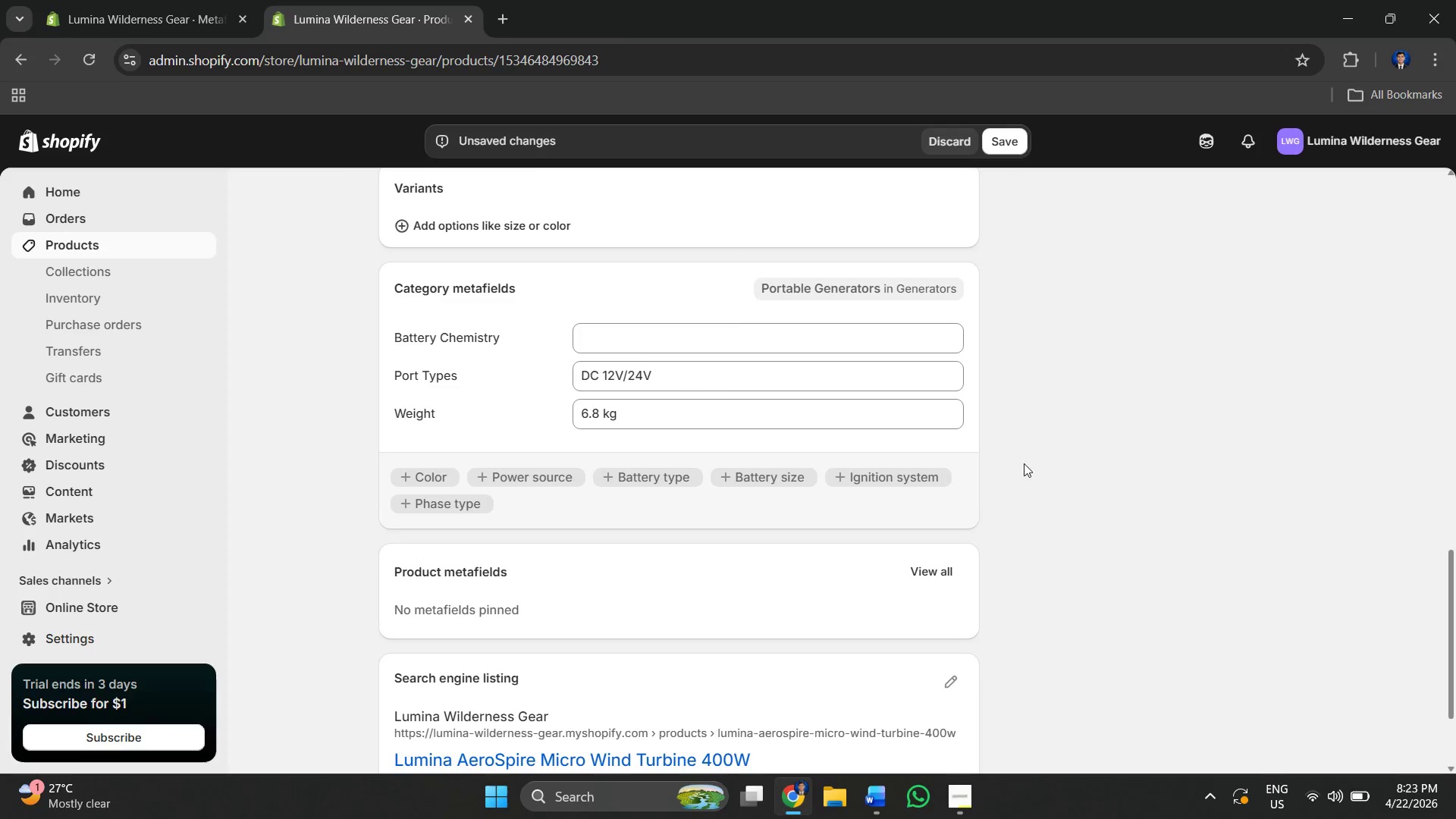 
scroll: coordinate [864, 442], scroll_direction: down, amount: 5.0
 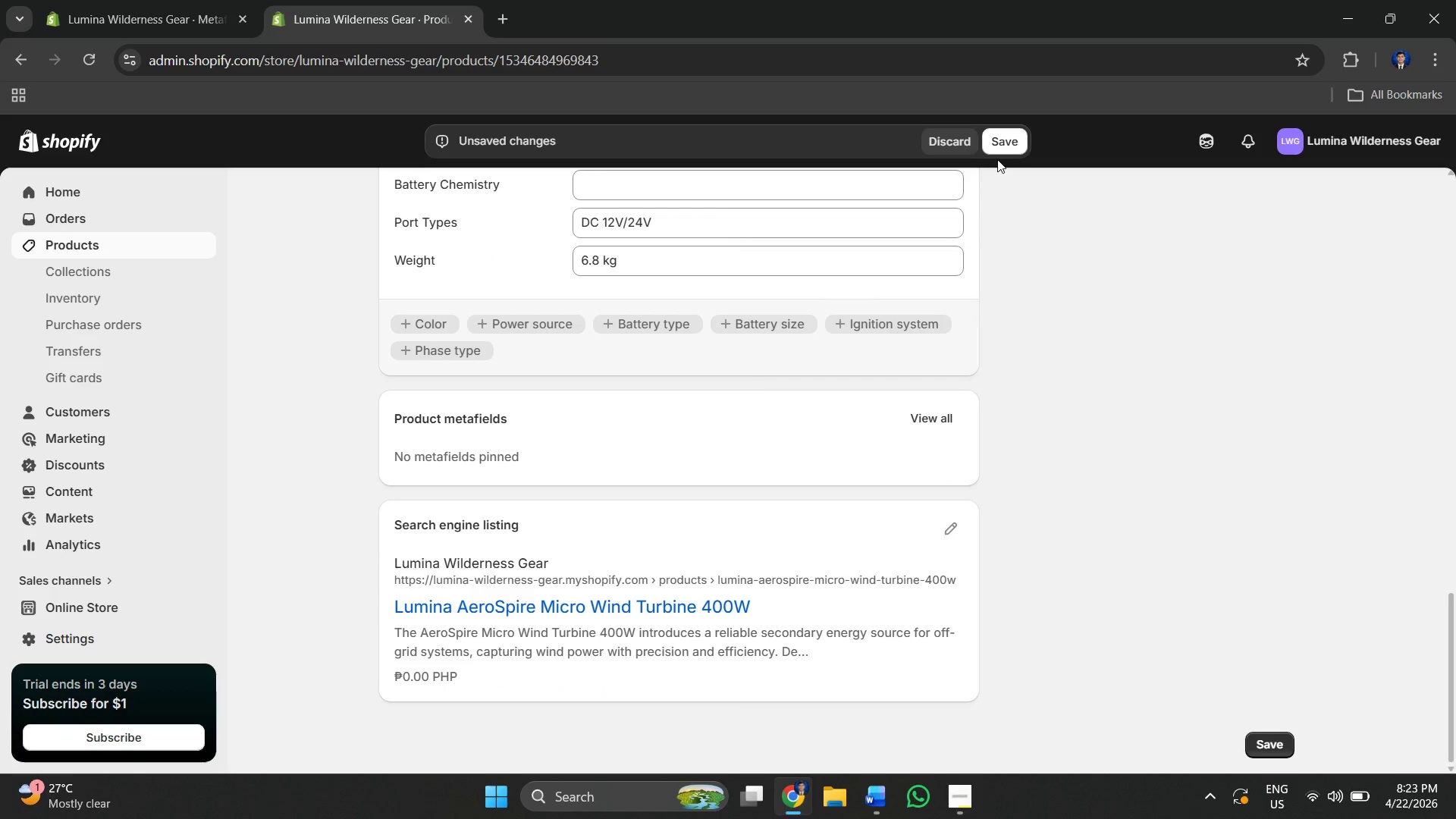 
left_click([995, 149])
 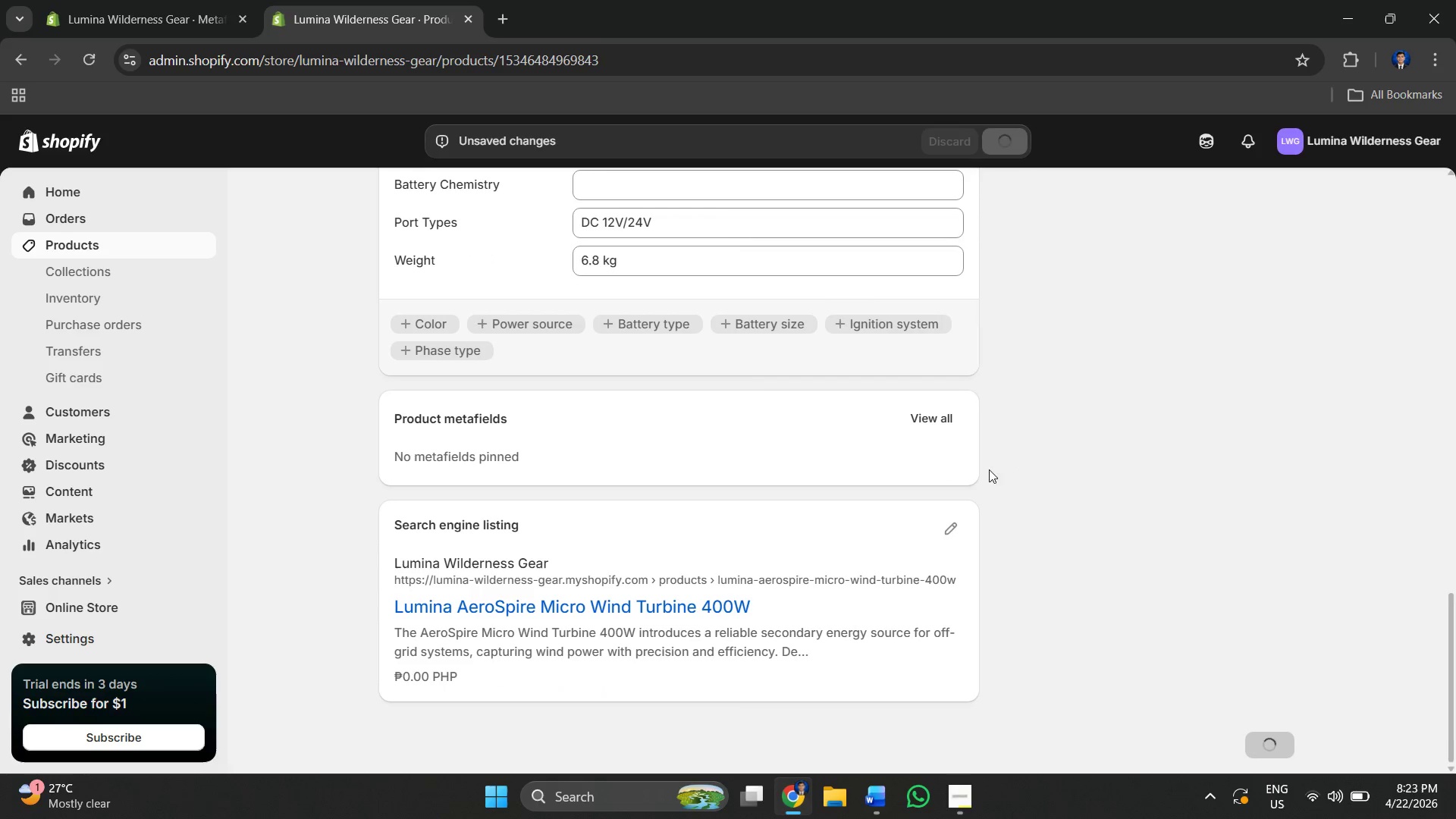 
scroll: coordinate [661, 398], scroll_direction: up, amount: 6.0
 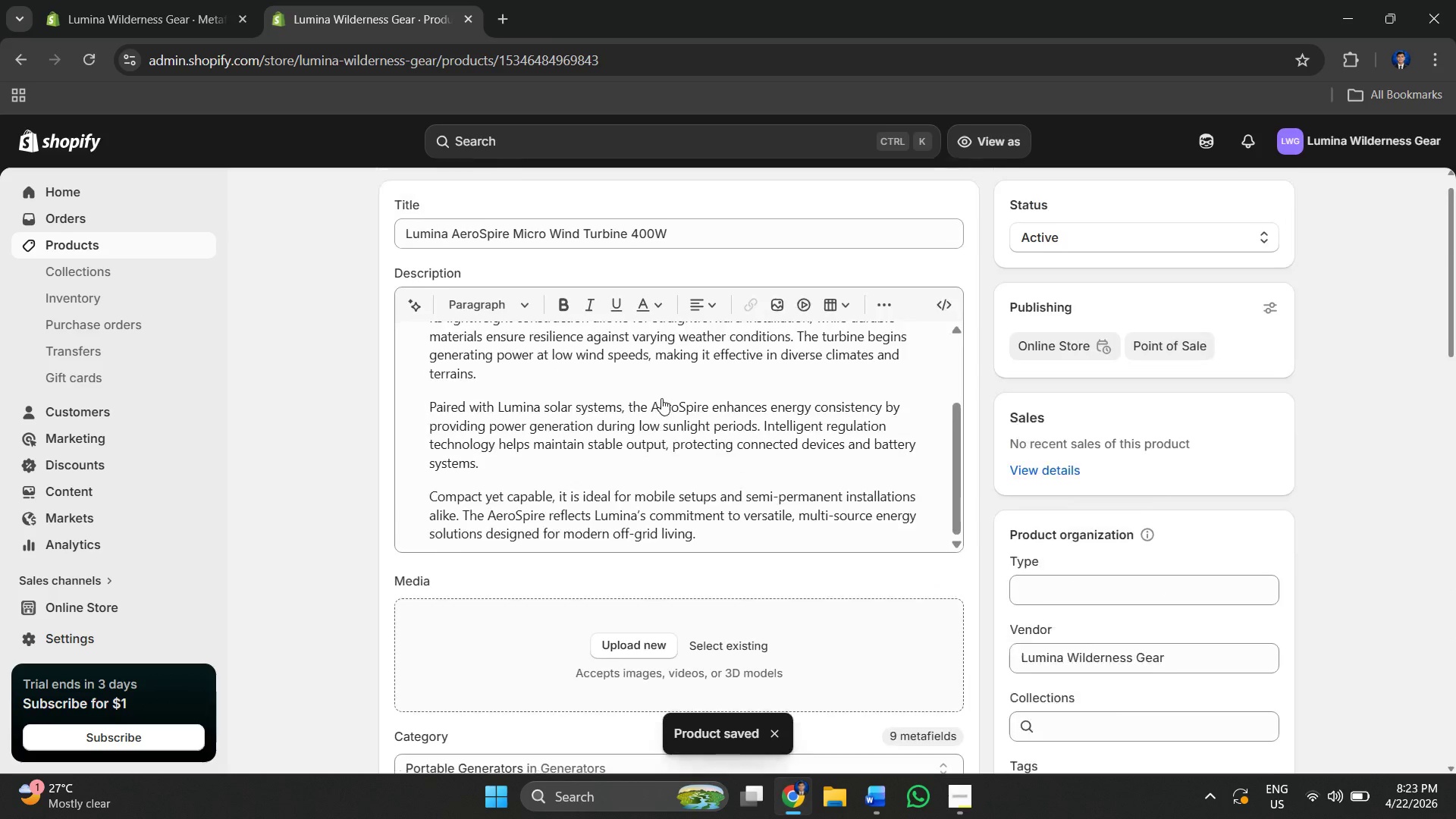 
left_click([168, 246])
 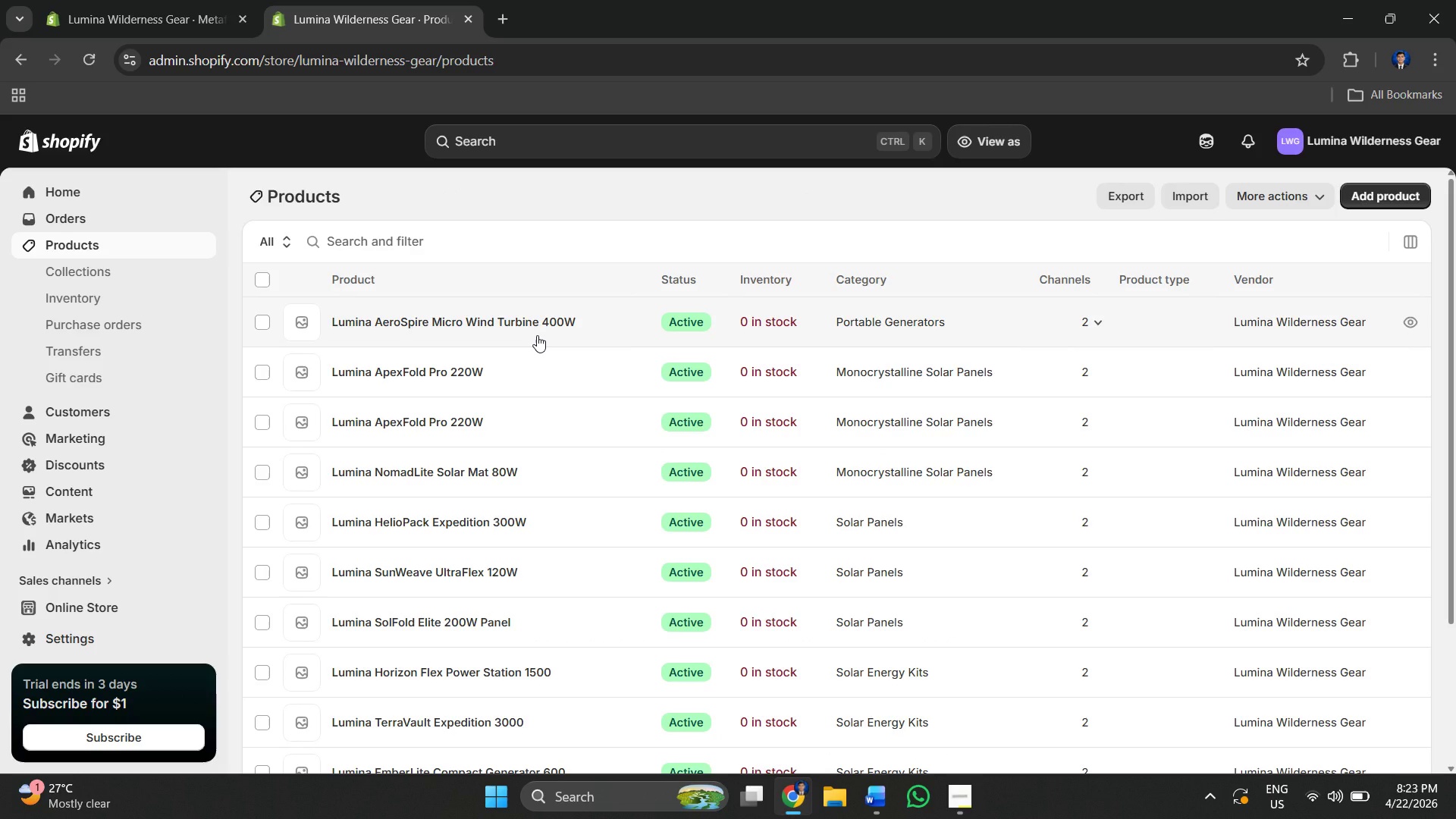 
key(Alt+AltLeft)
 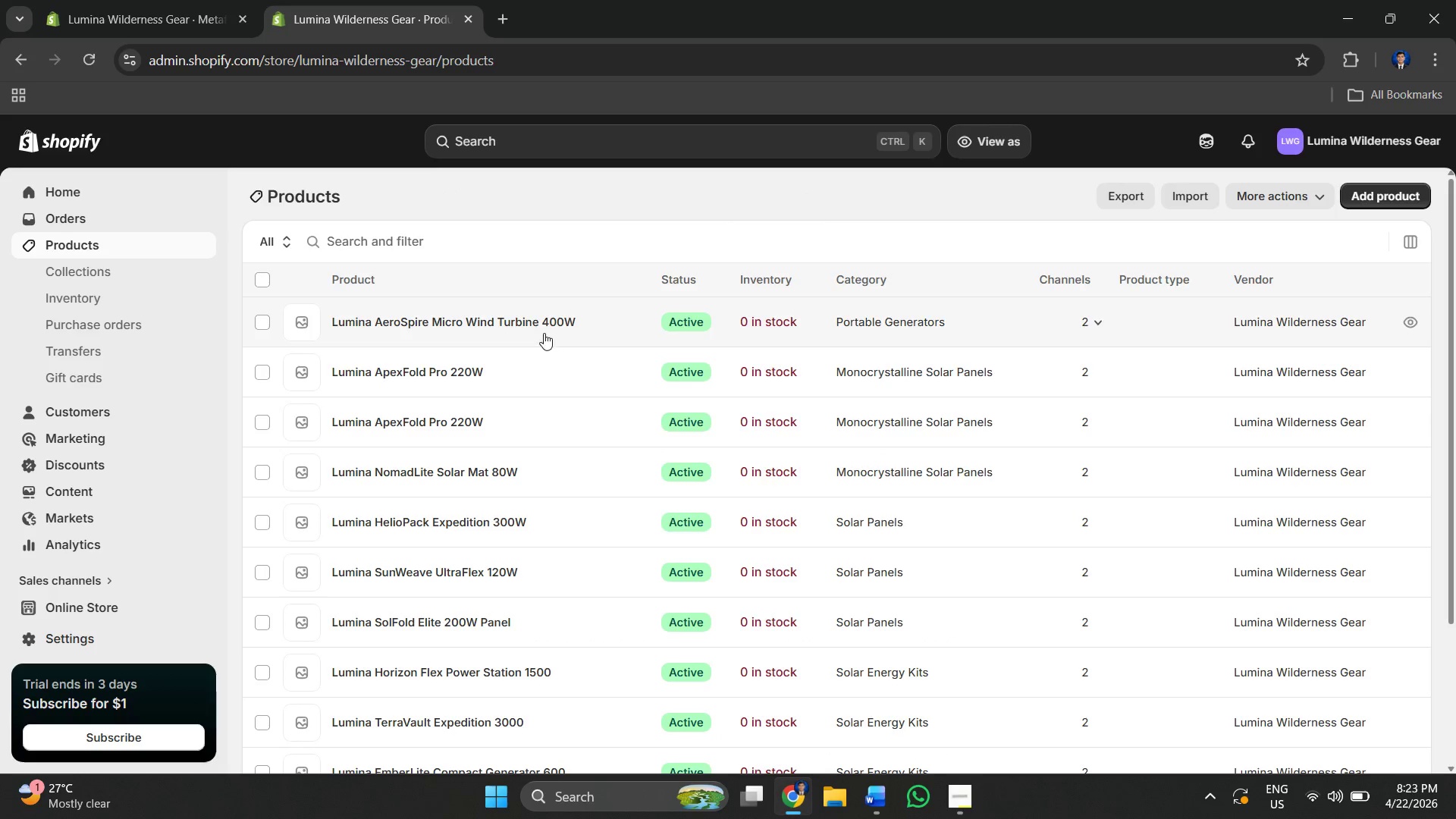 
key(Alt+Tab)
 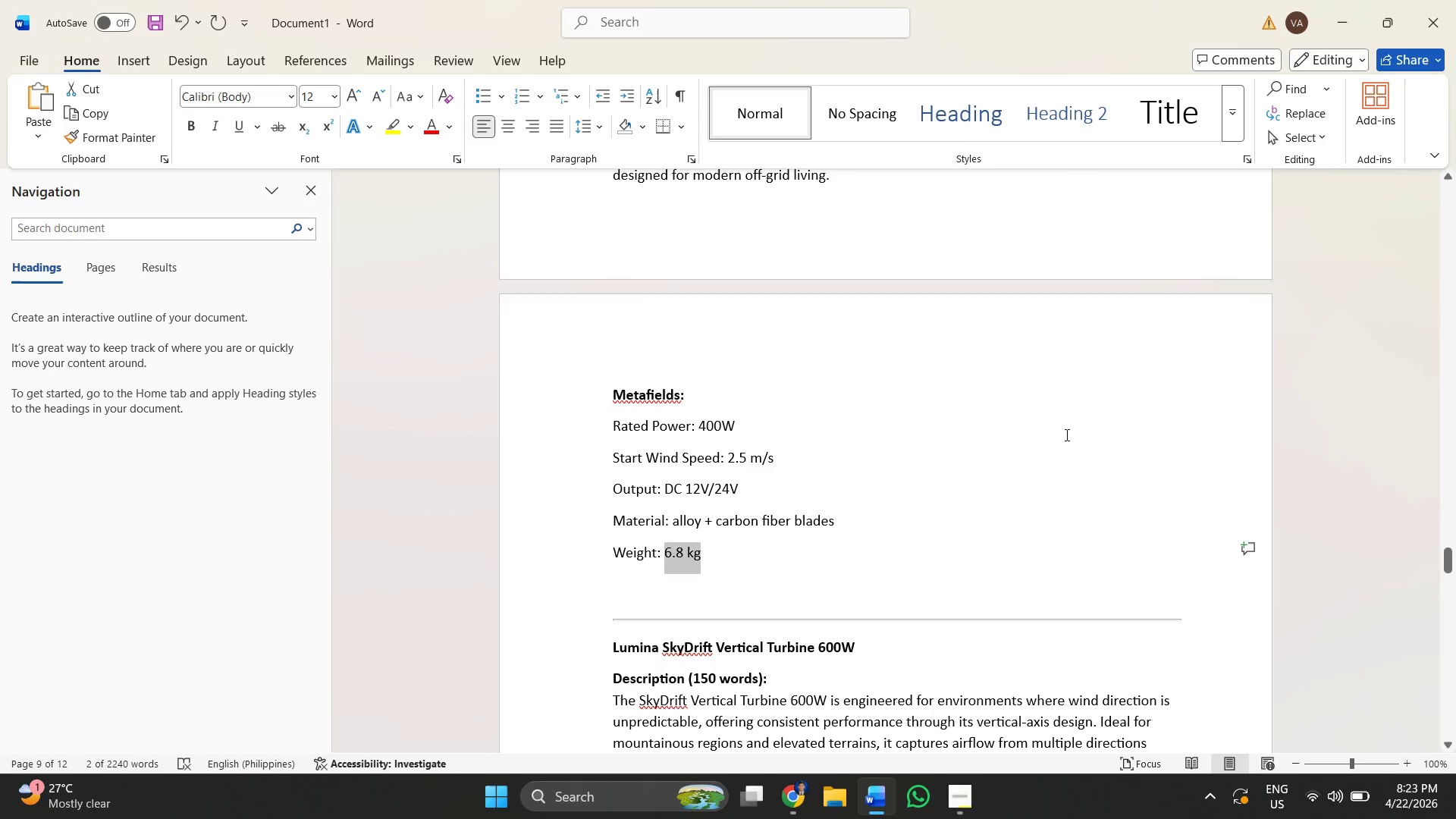 
scroll: coordinate [760, 389], scroll_direction: up, amount: 9.0
 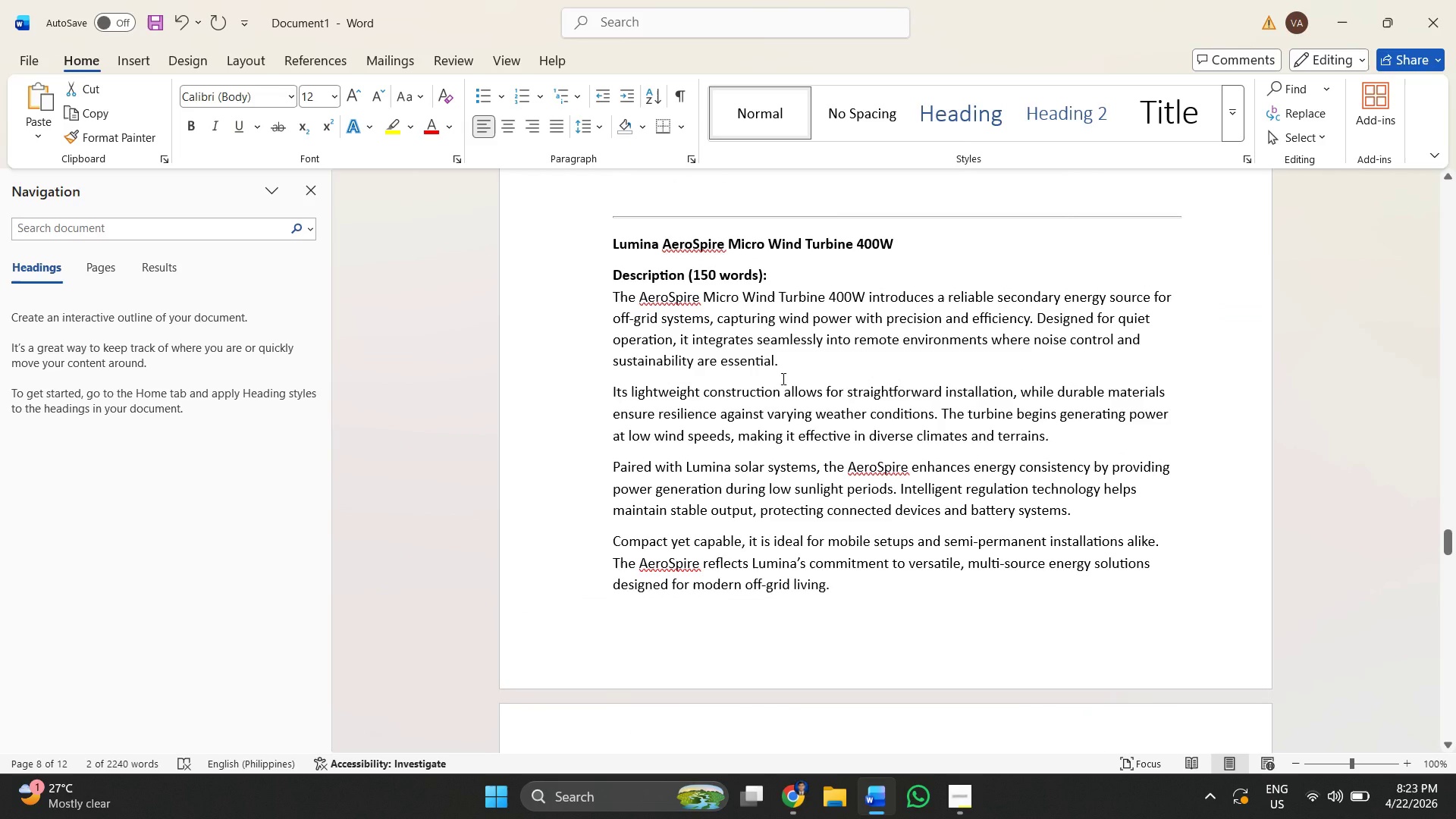 
scroll: coordinate [789, 288], scroll_direction: down, amount: 17.0
 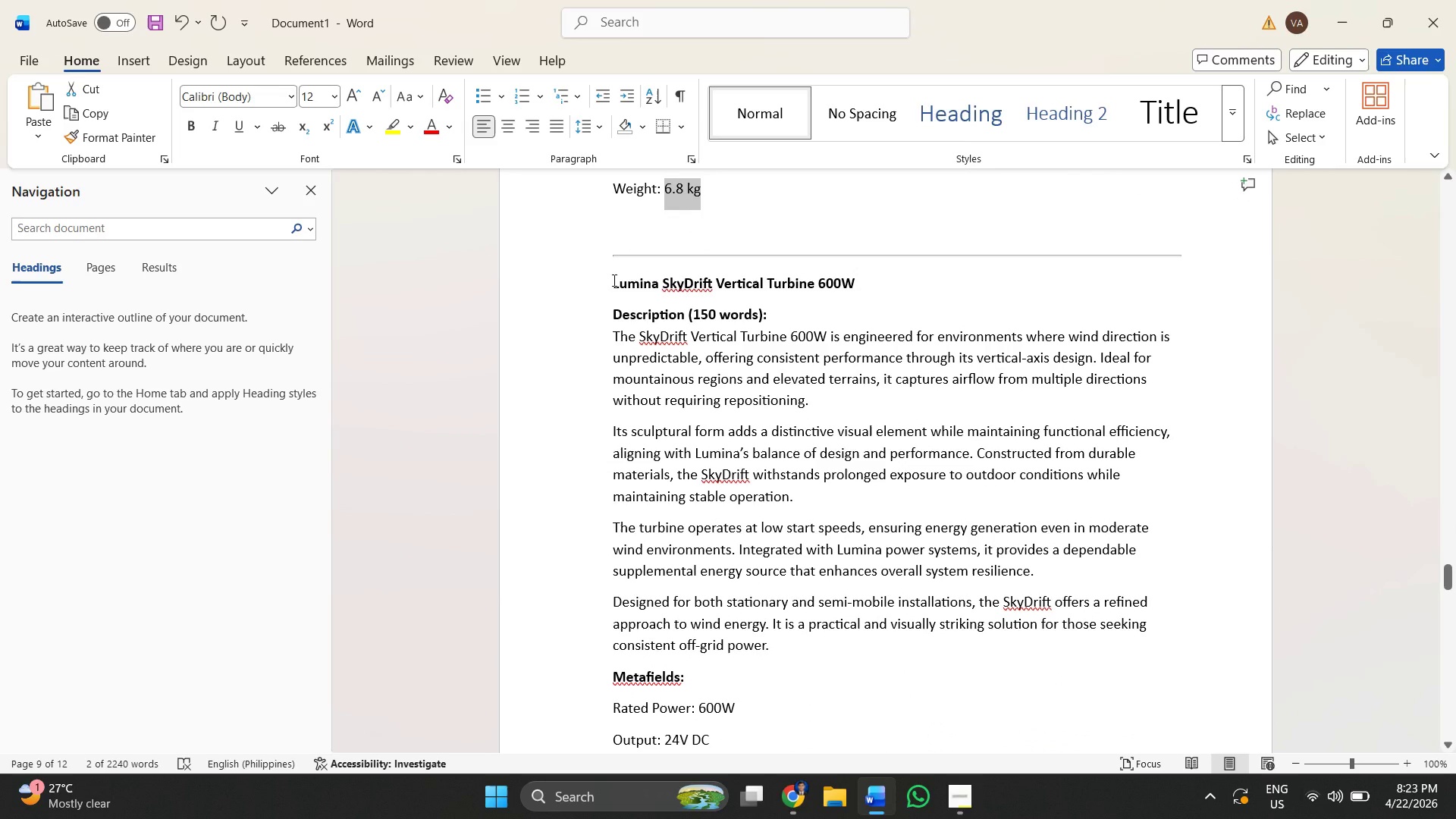 
scroll: coordinate [591, 346], scroll_direction: up, amount: 21.0
 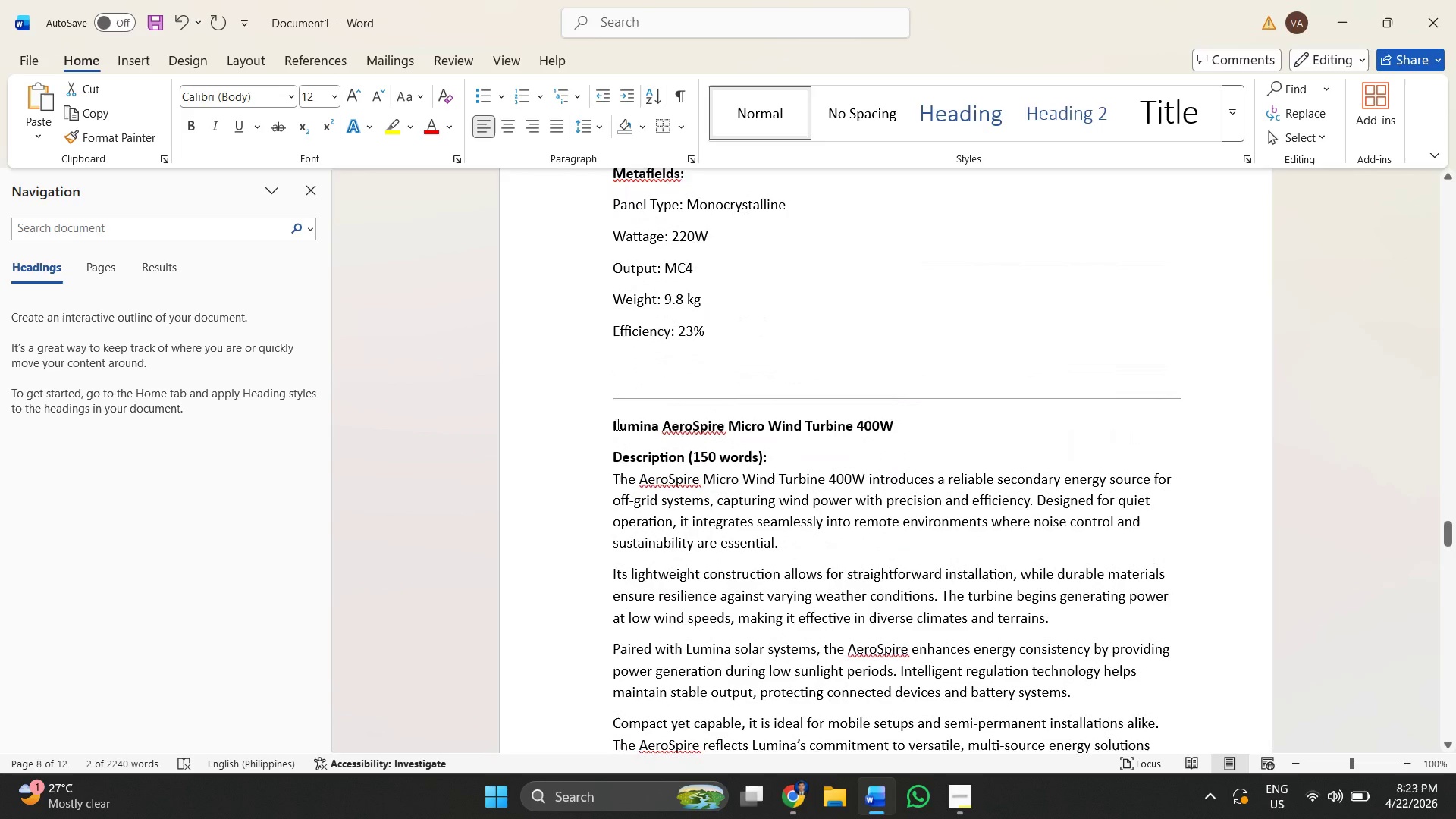 
left_click([614, 424])
 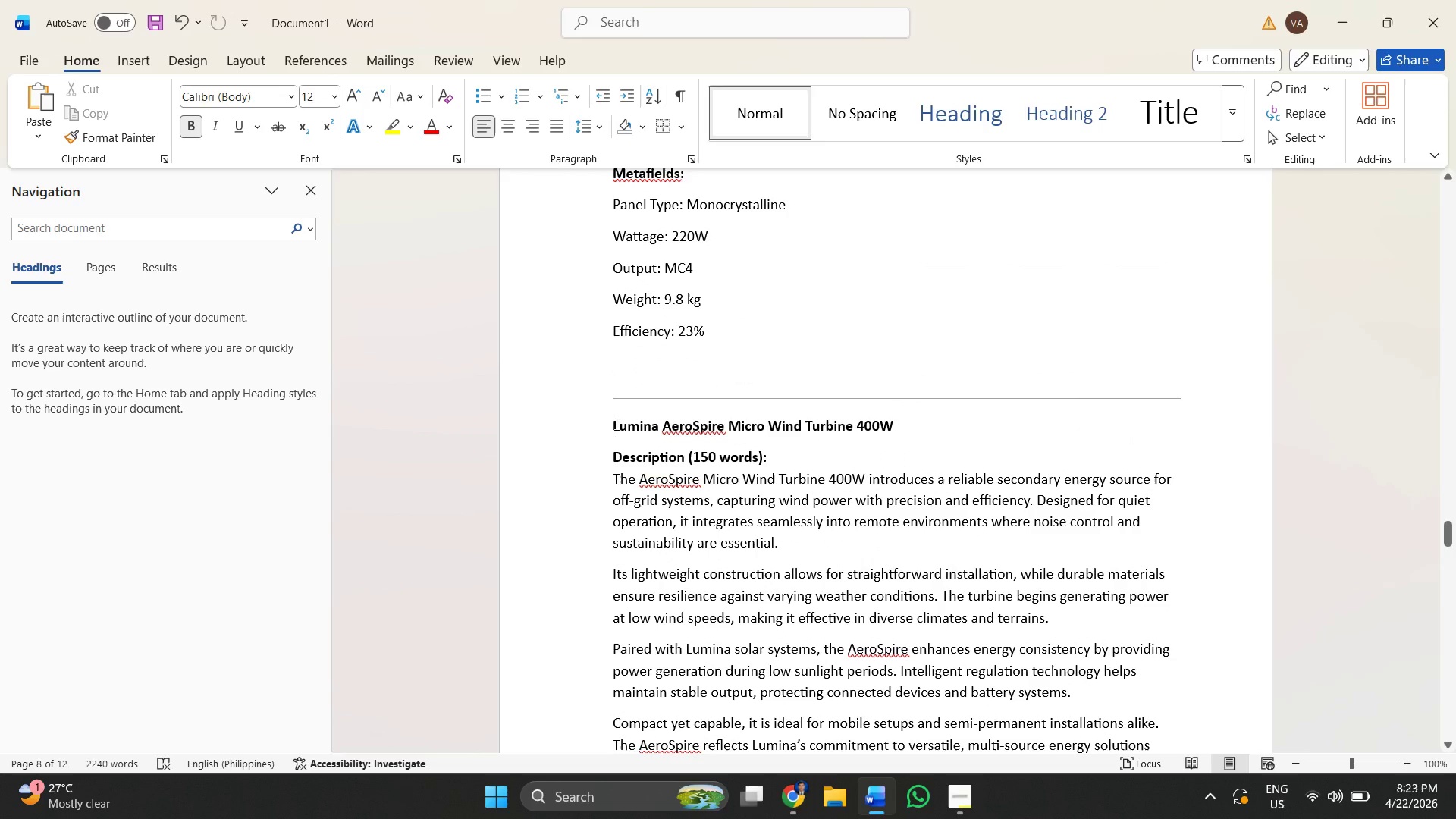 
type(11 )
 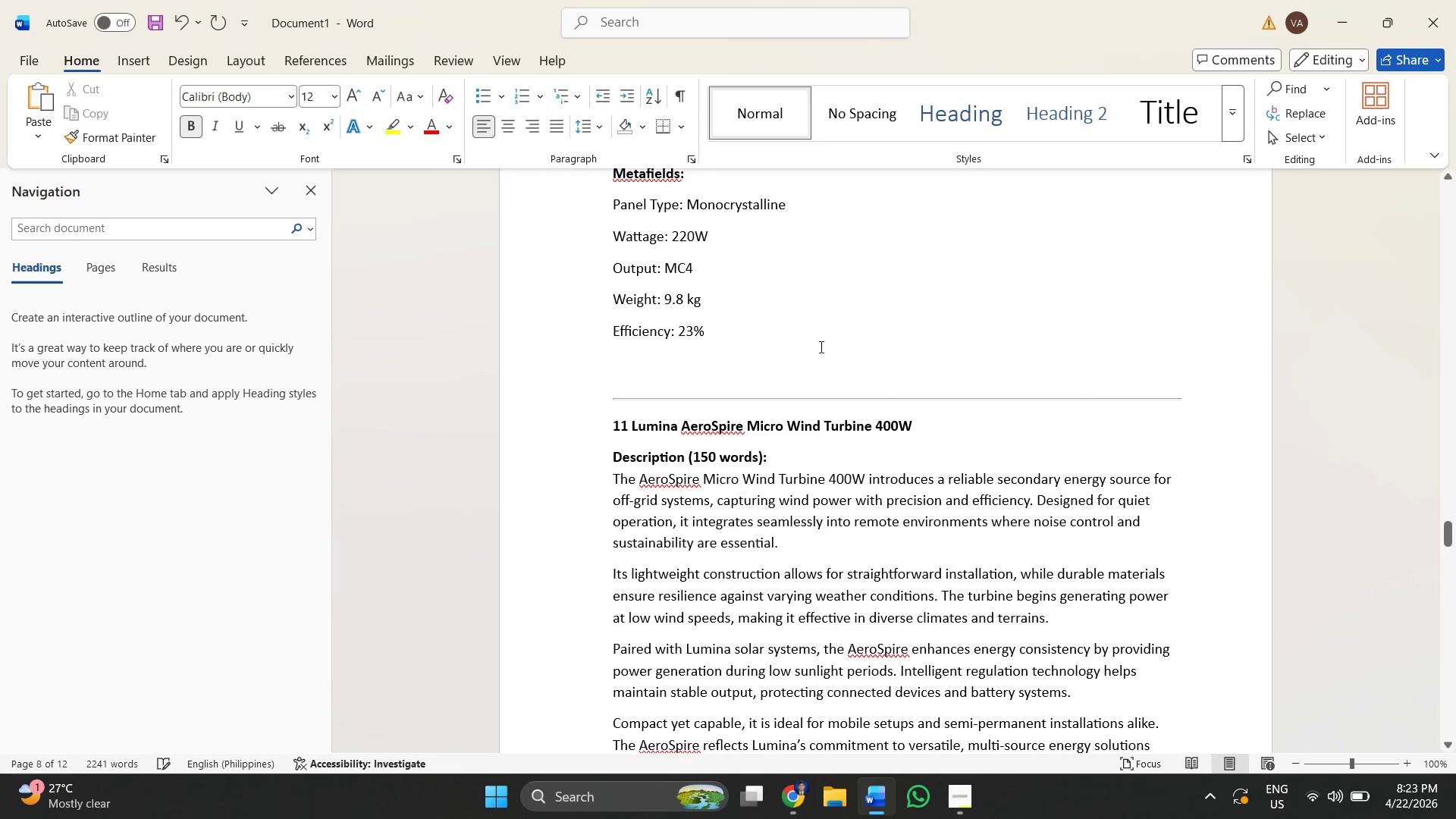 
scroll: coordinate [654, 375], scroll_direction: up, amount: 16.0
 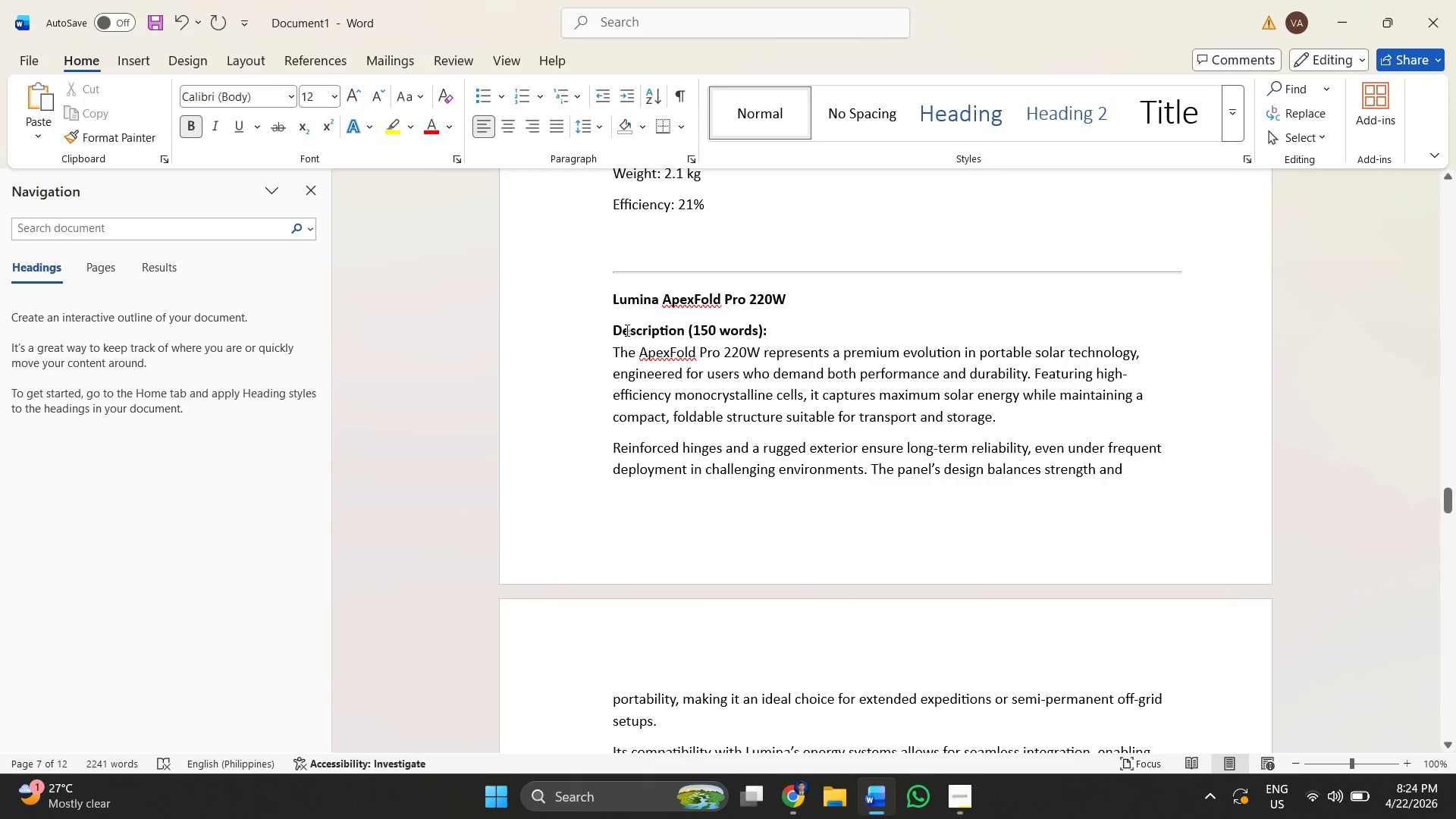 
scroll: coordinate [752, 331], scroll_direction: down, amount: 37.0
 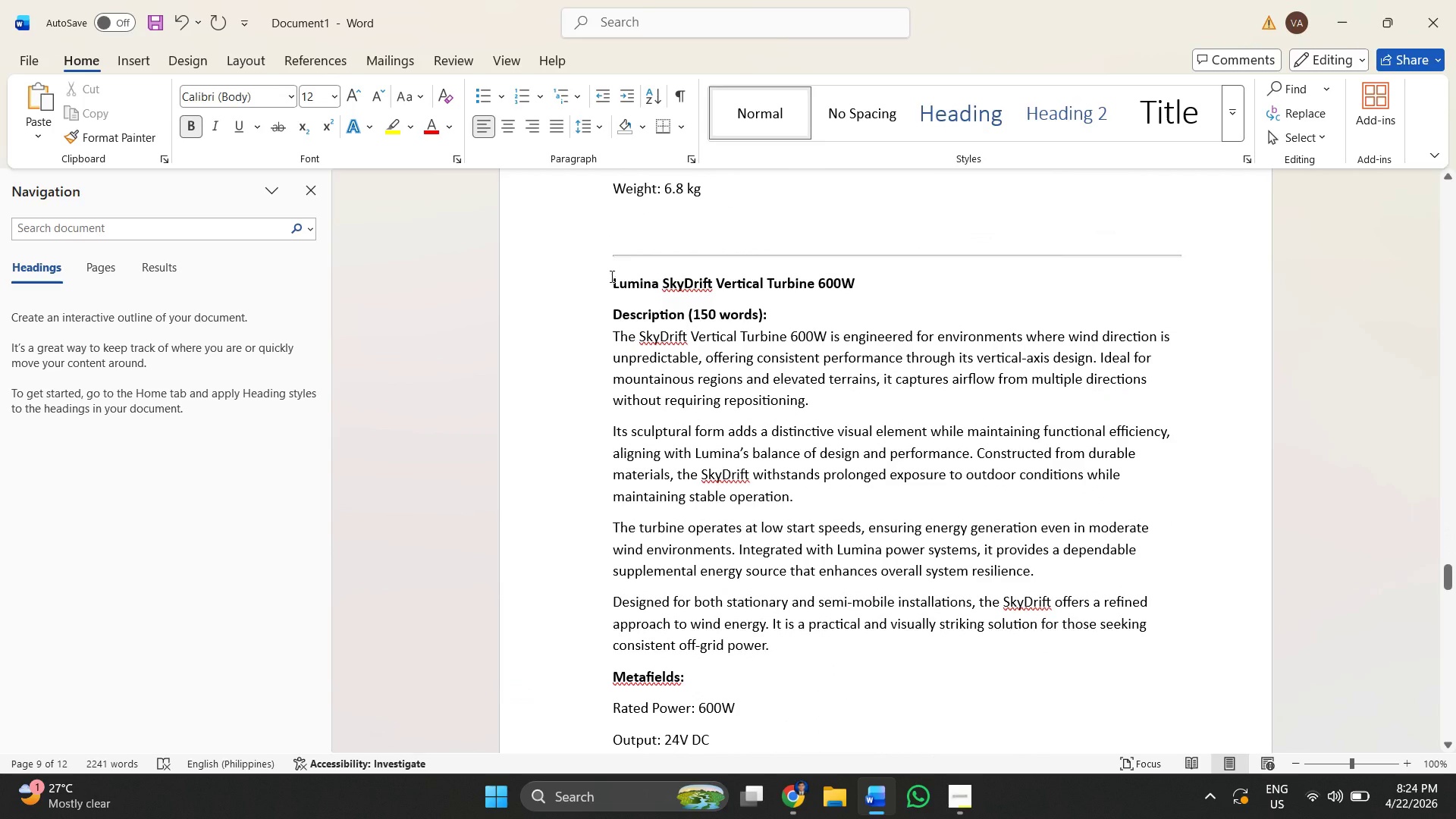 
left_click_drag(start_coordinate=[610, 285], to_coordinate=[883, 279])
 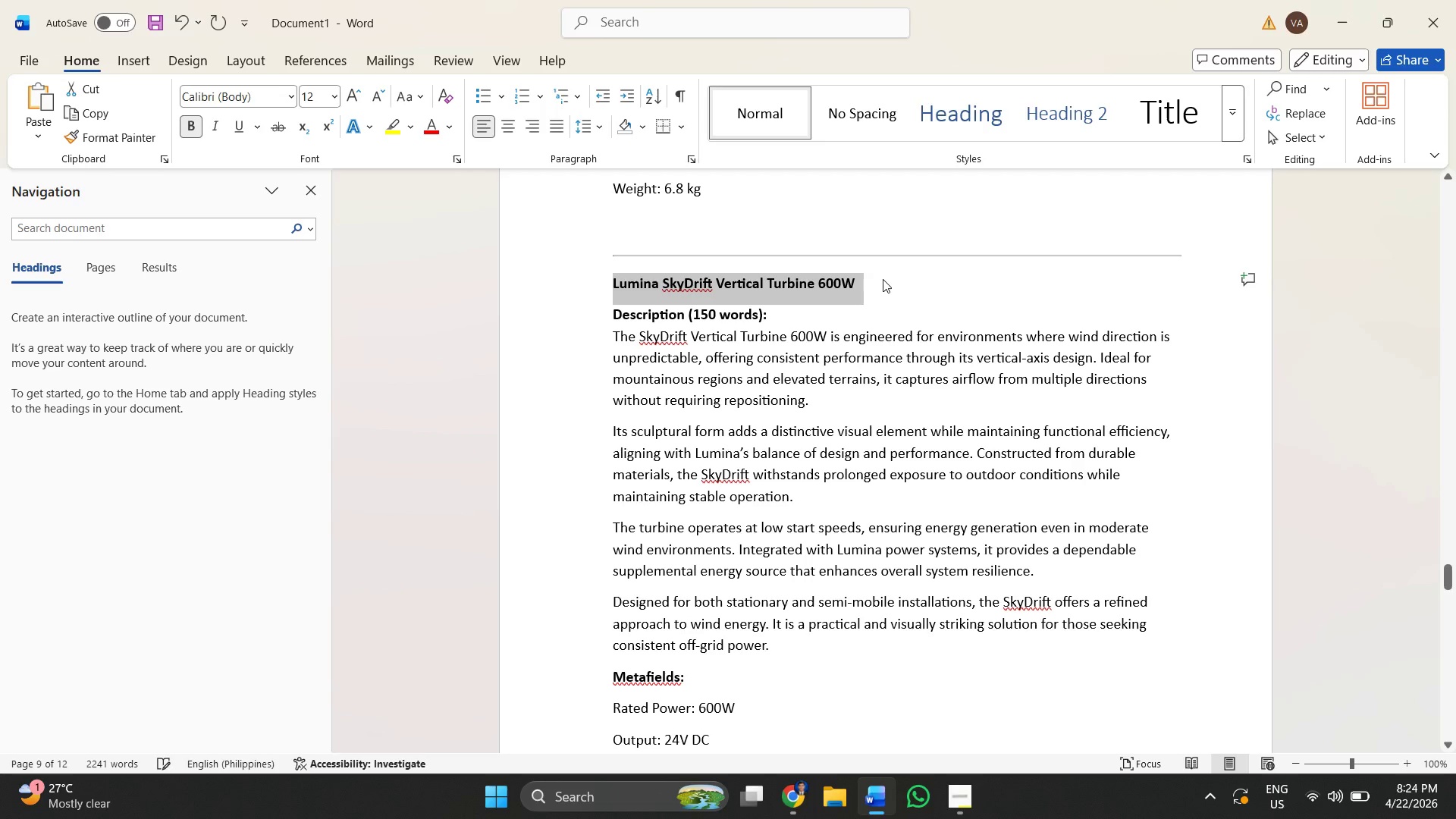 
key(Control+C)
 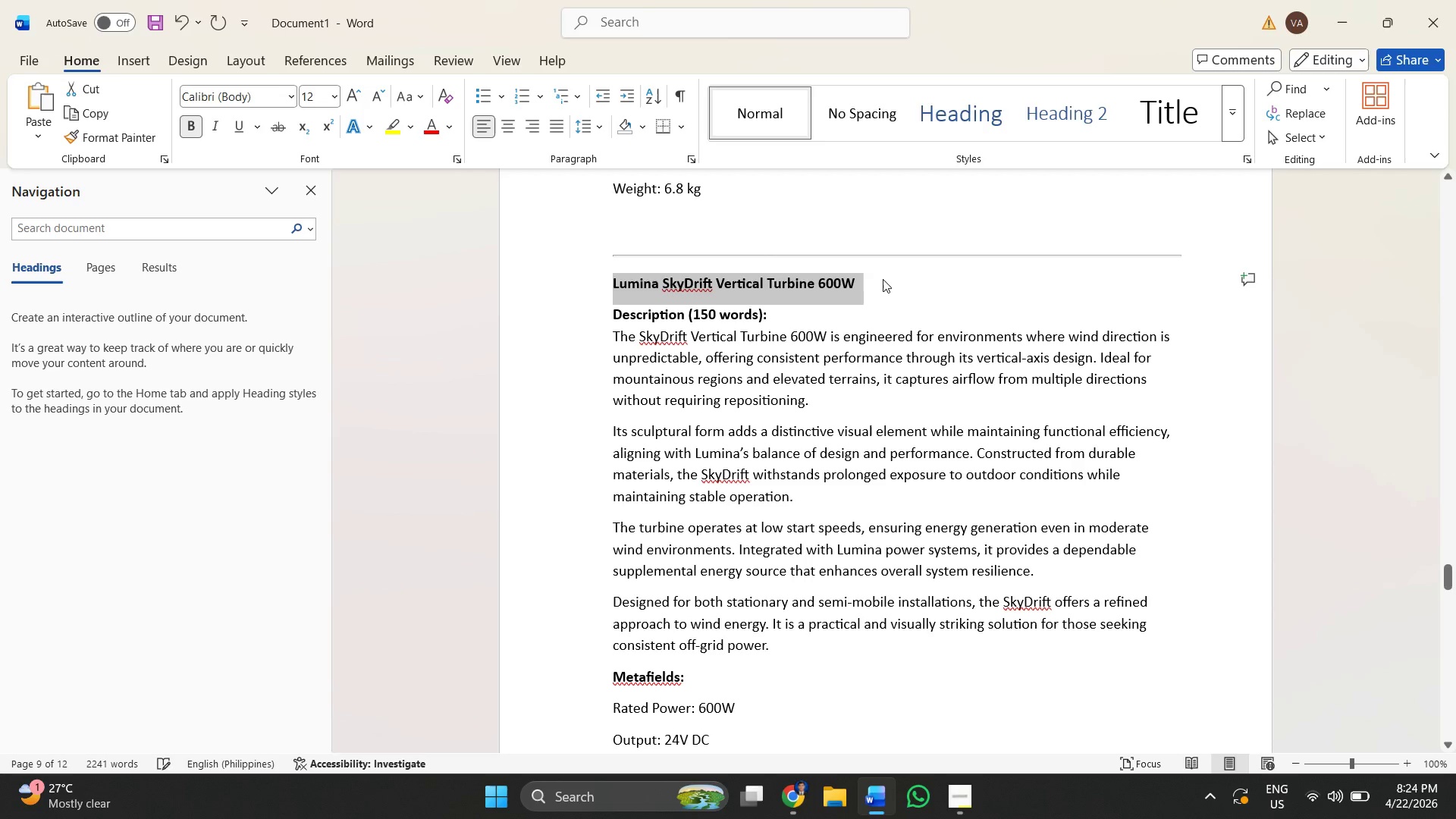 
key(Alt+AltLeft)
 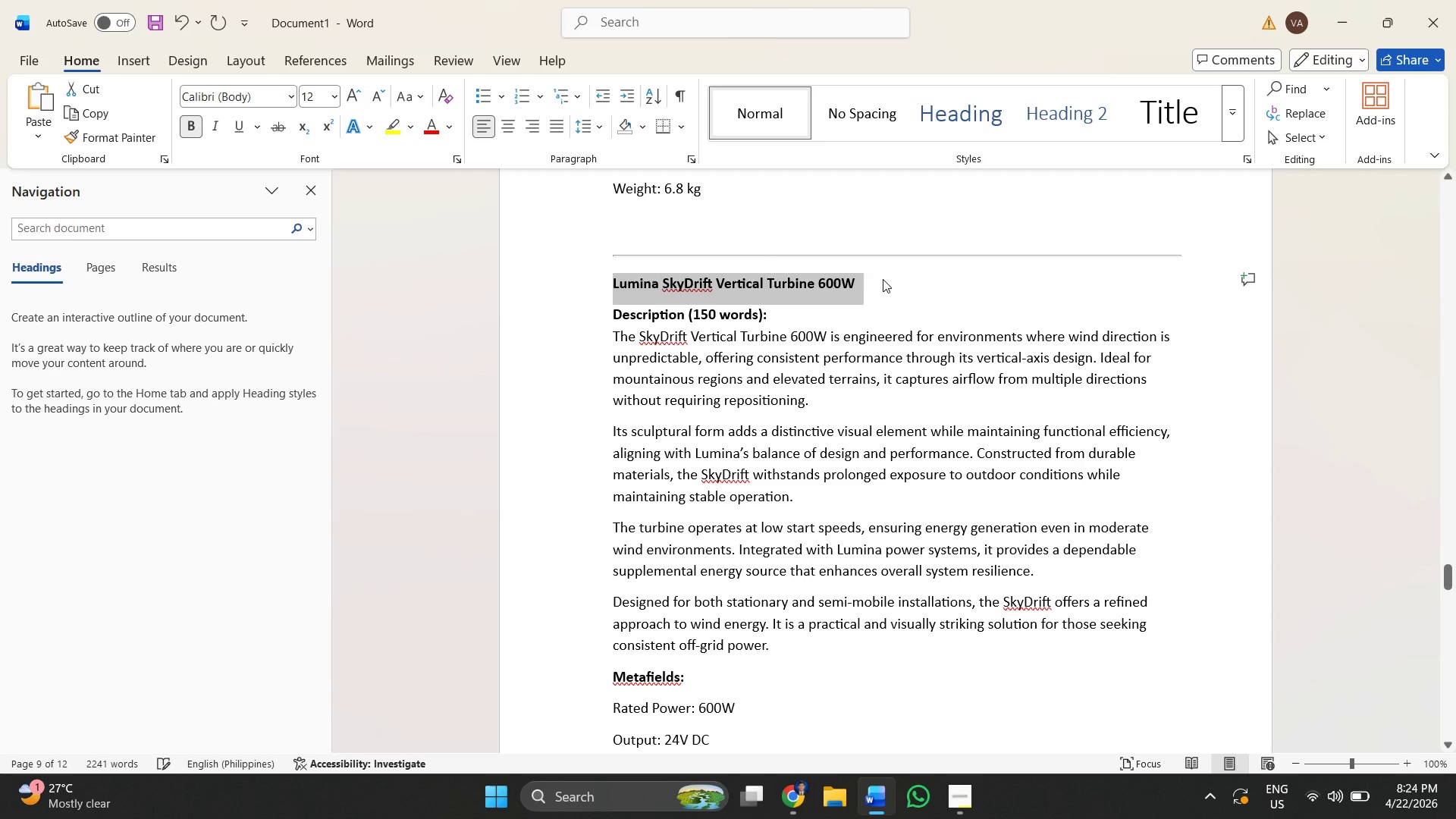 
key(Alt+Tab)
 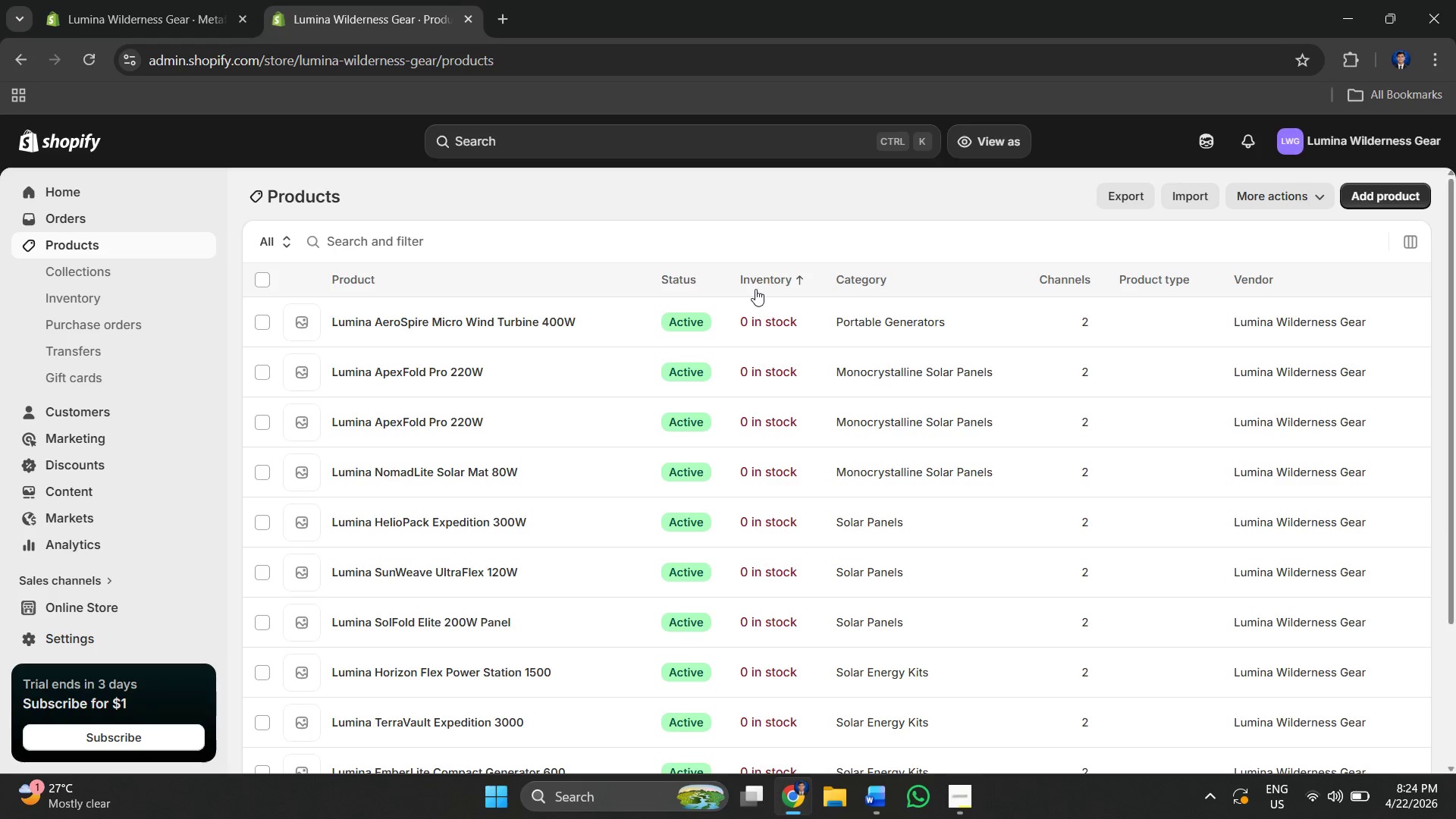 
hold_key(key=AltLeft, duration=0.38)
 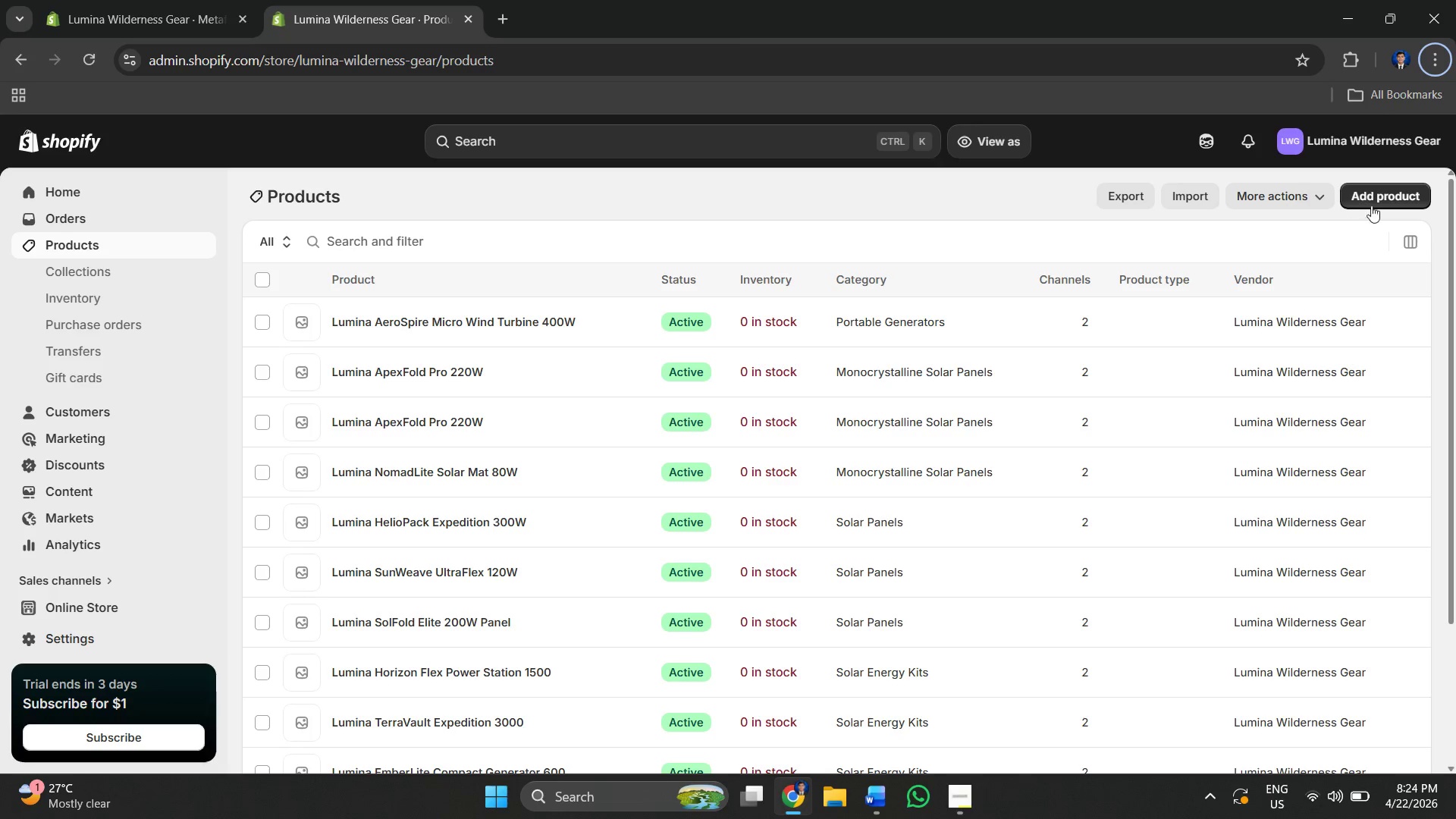 
left_click([1374, 193])
 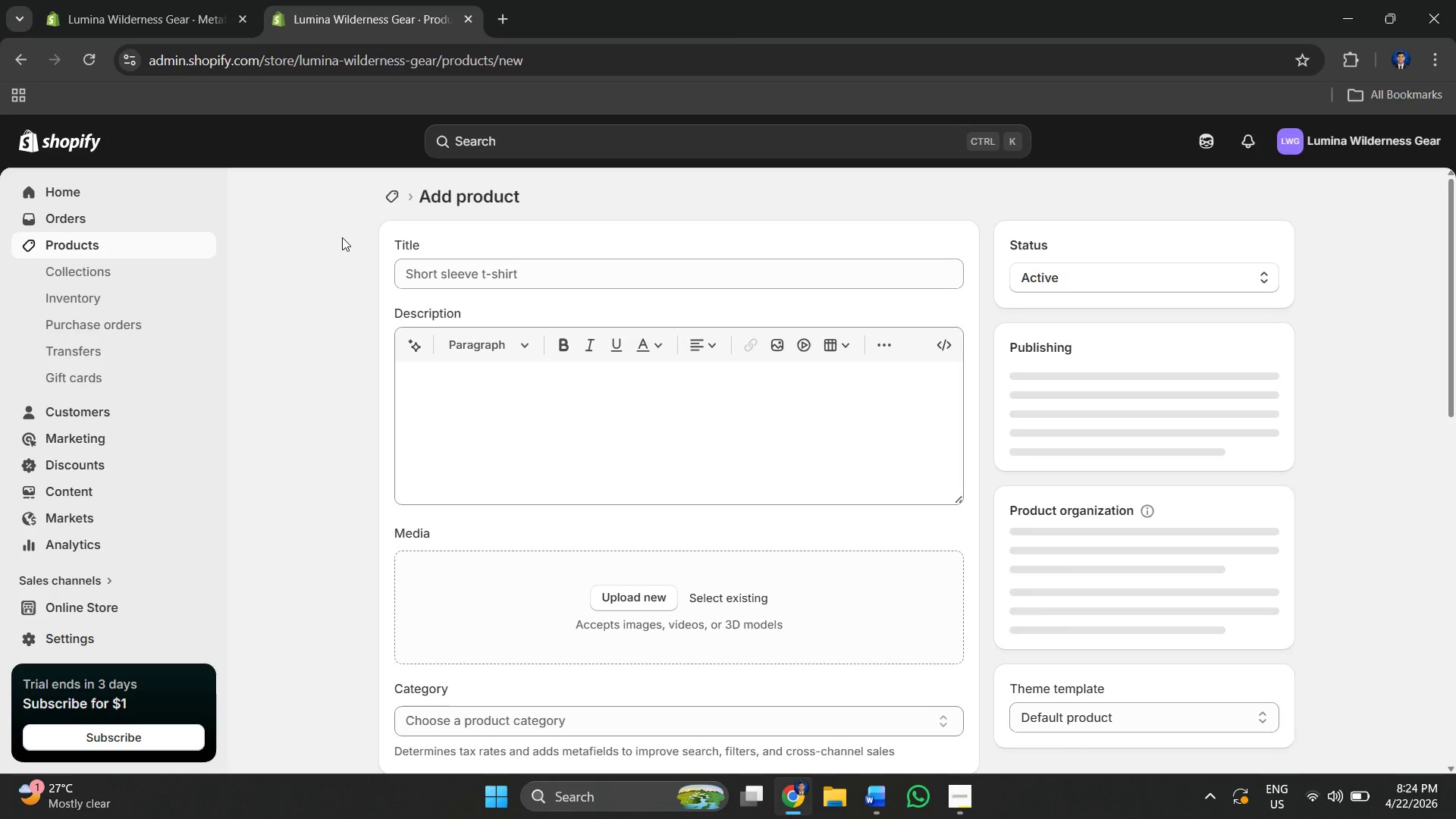 
left_click([519, 278])
 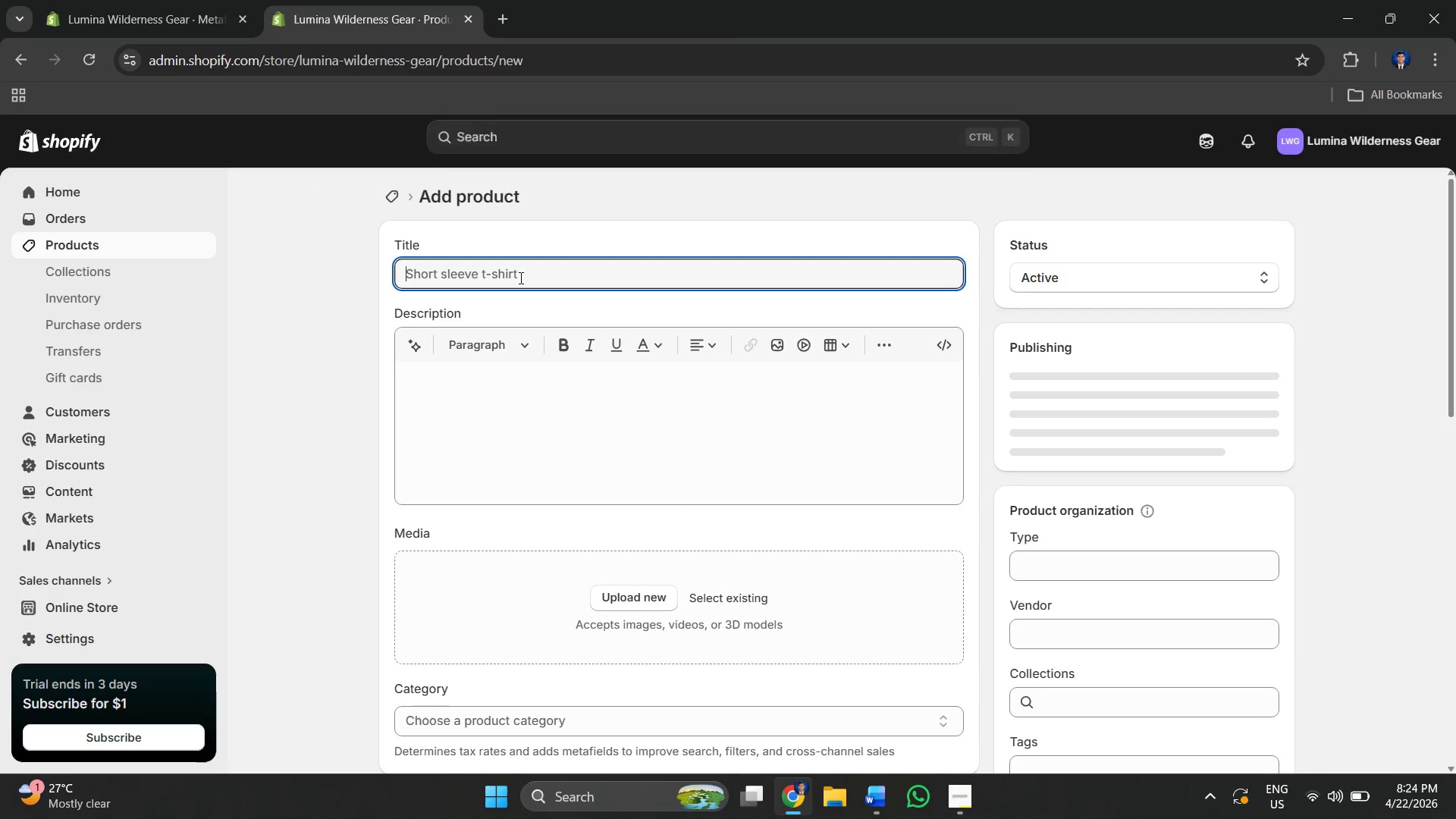 
key(Control+V)
 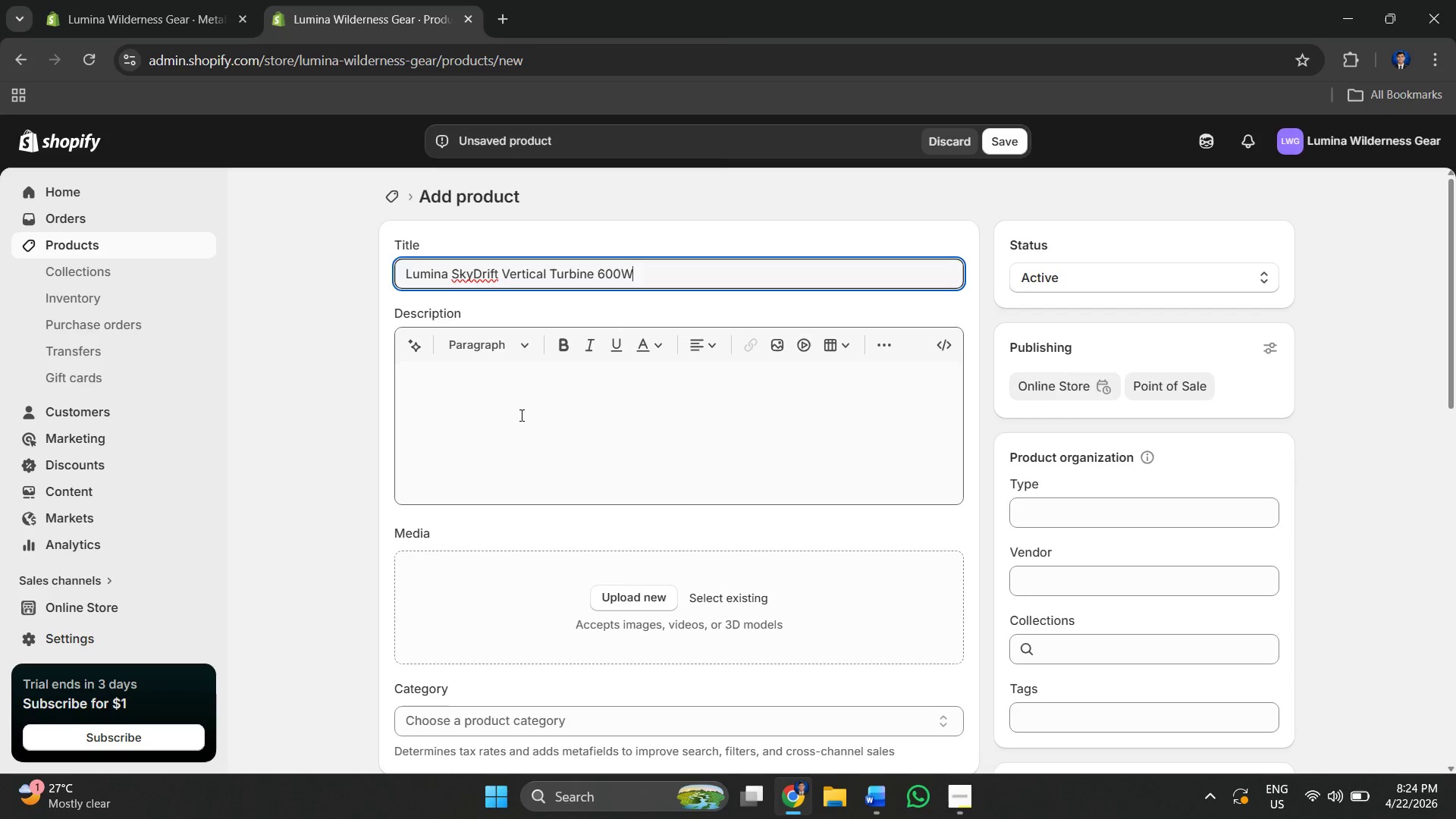 
left_click([520, 415])
 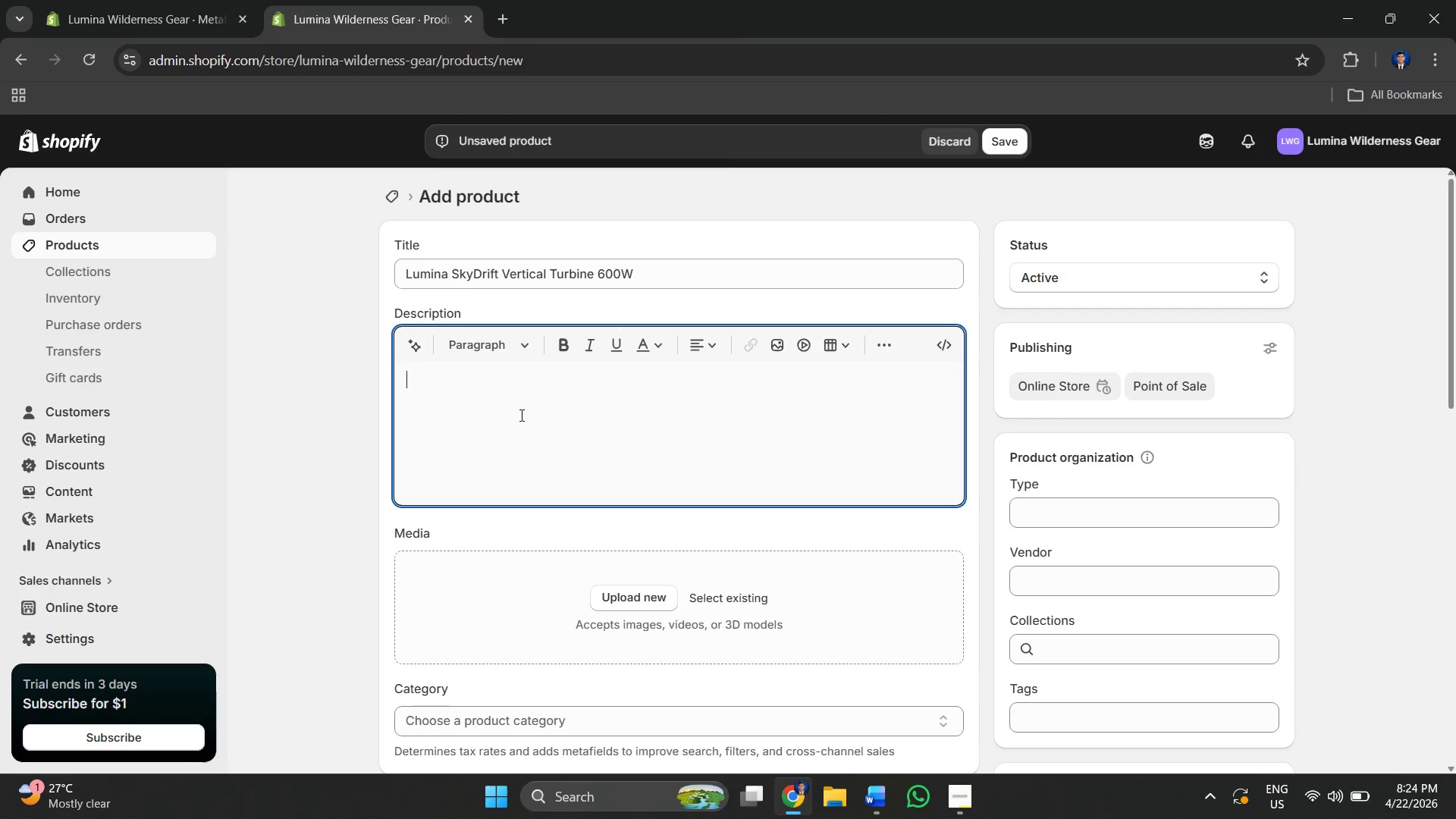 
key(Alt+AltLeft)
 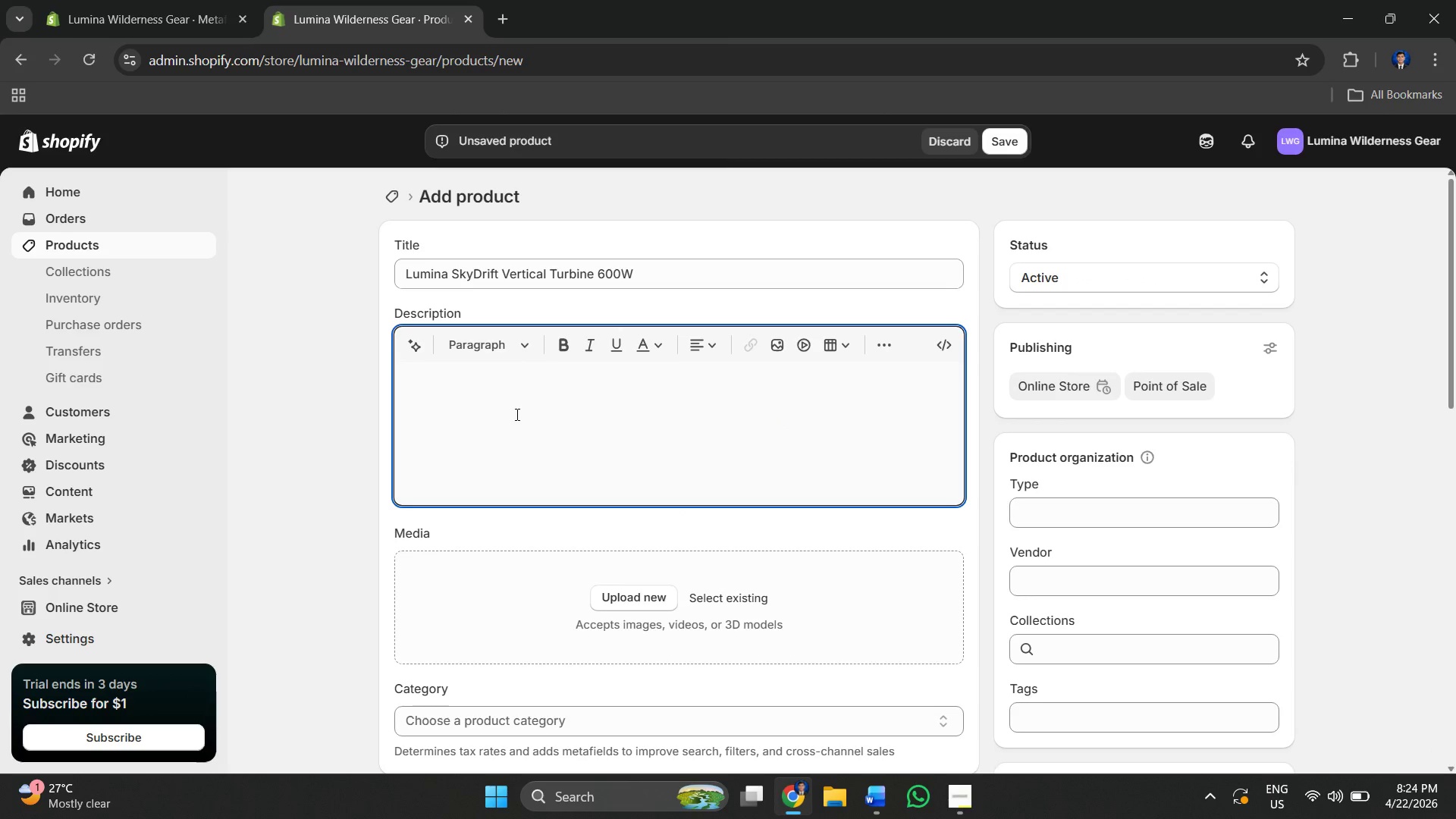 
key(Alt+Tab)
 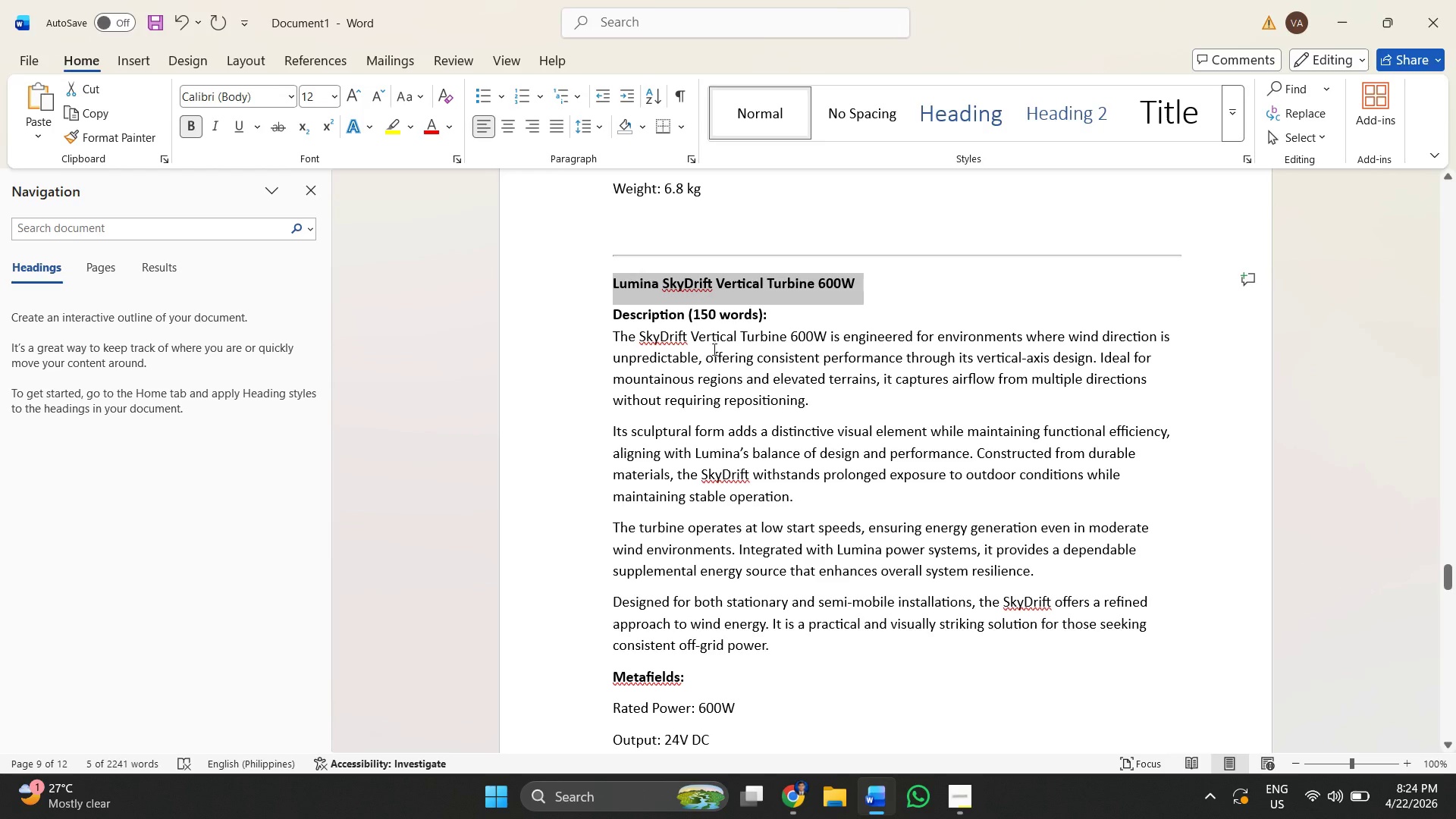 
left_click([689, 354])
 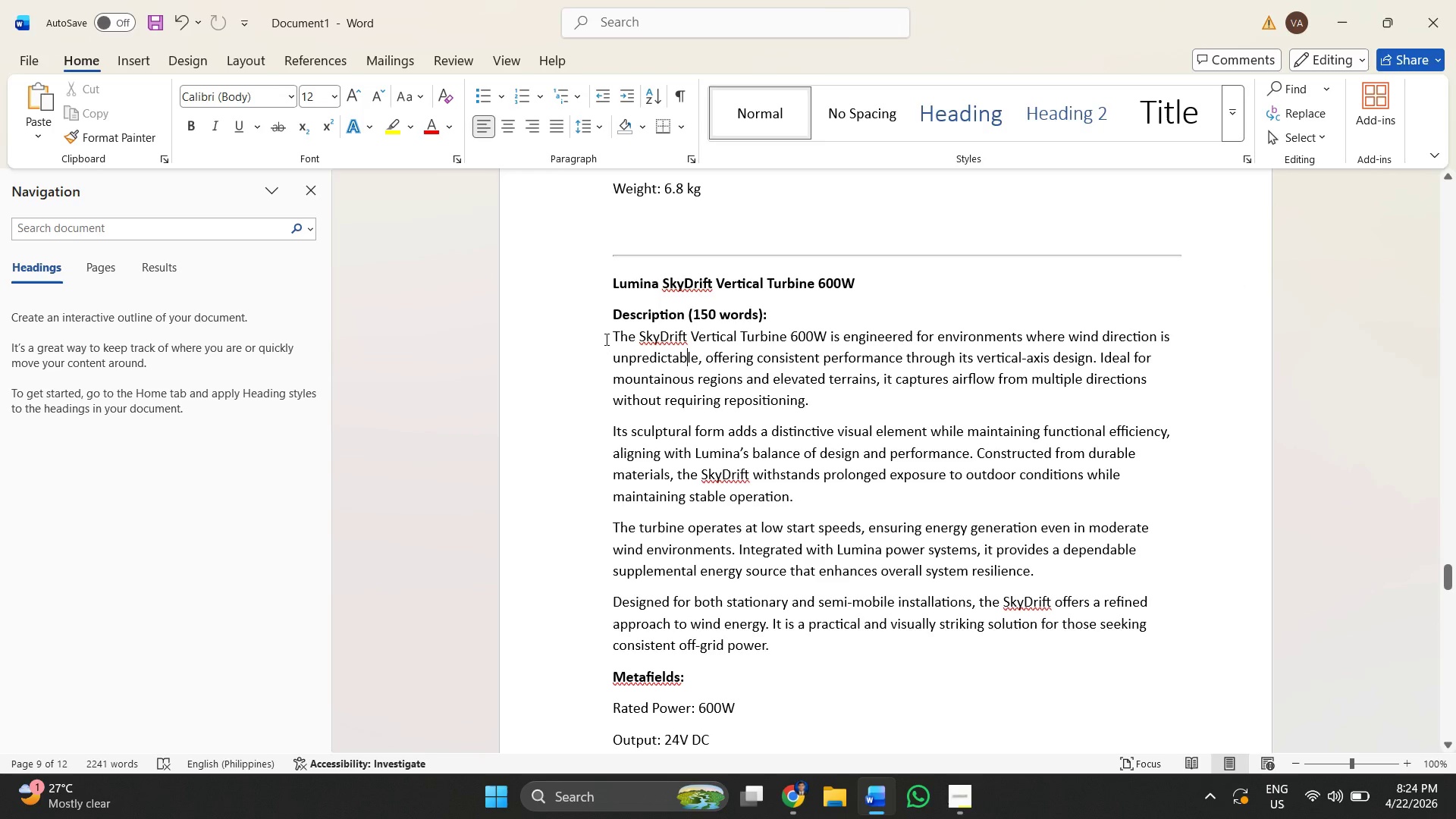 
left_click_drag(start_coordinate=[610, 338], to_coordinate=[851, 644])
 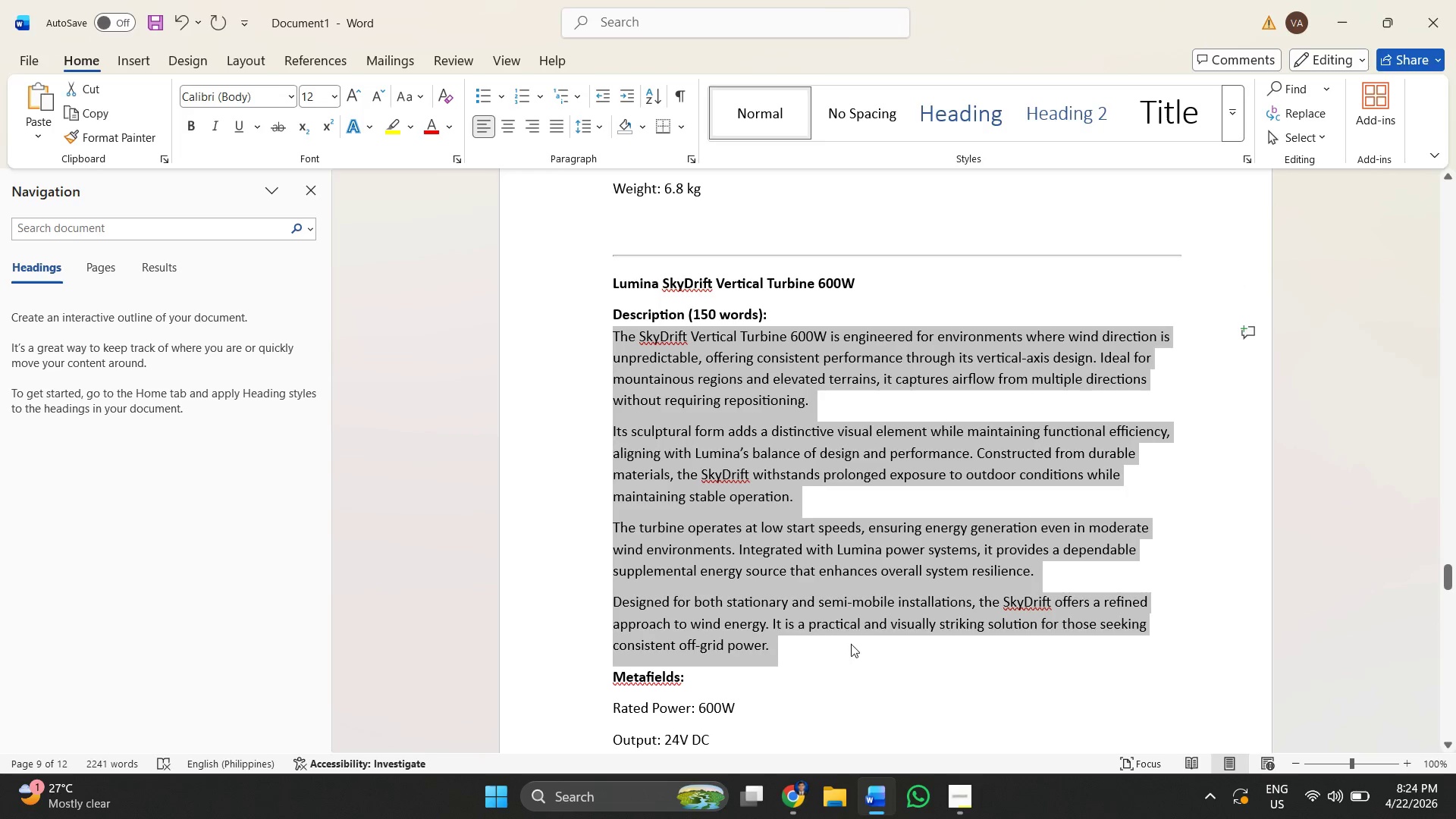 
key(Control+ControlLeft)
 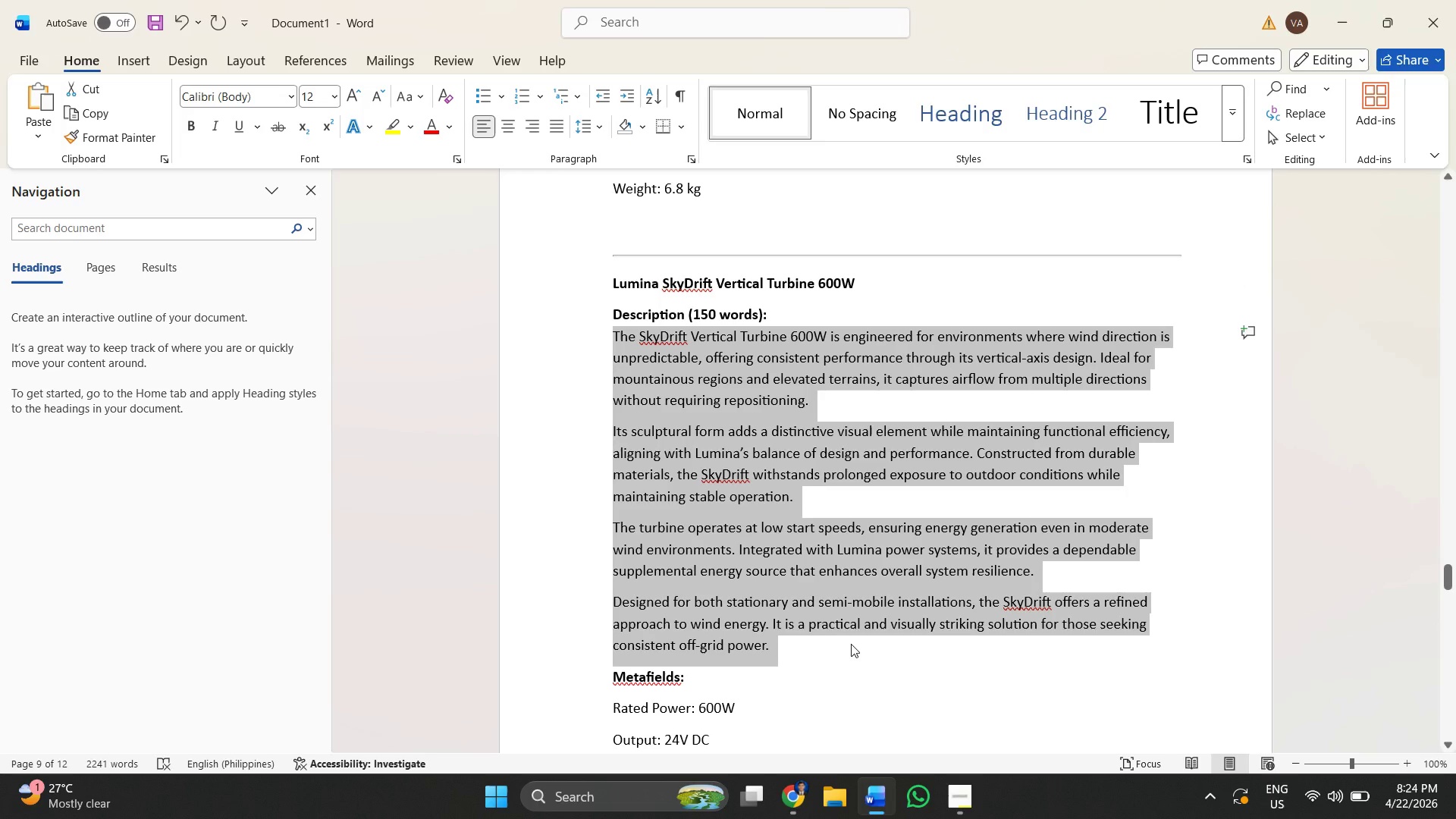 
key(Control+C)
 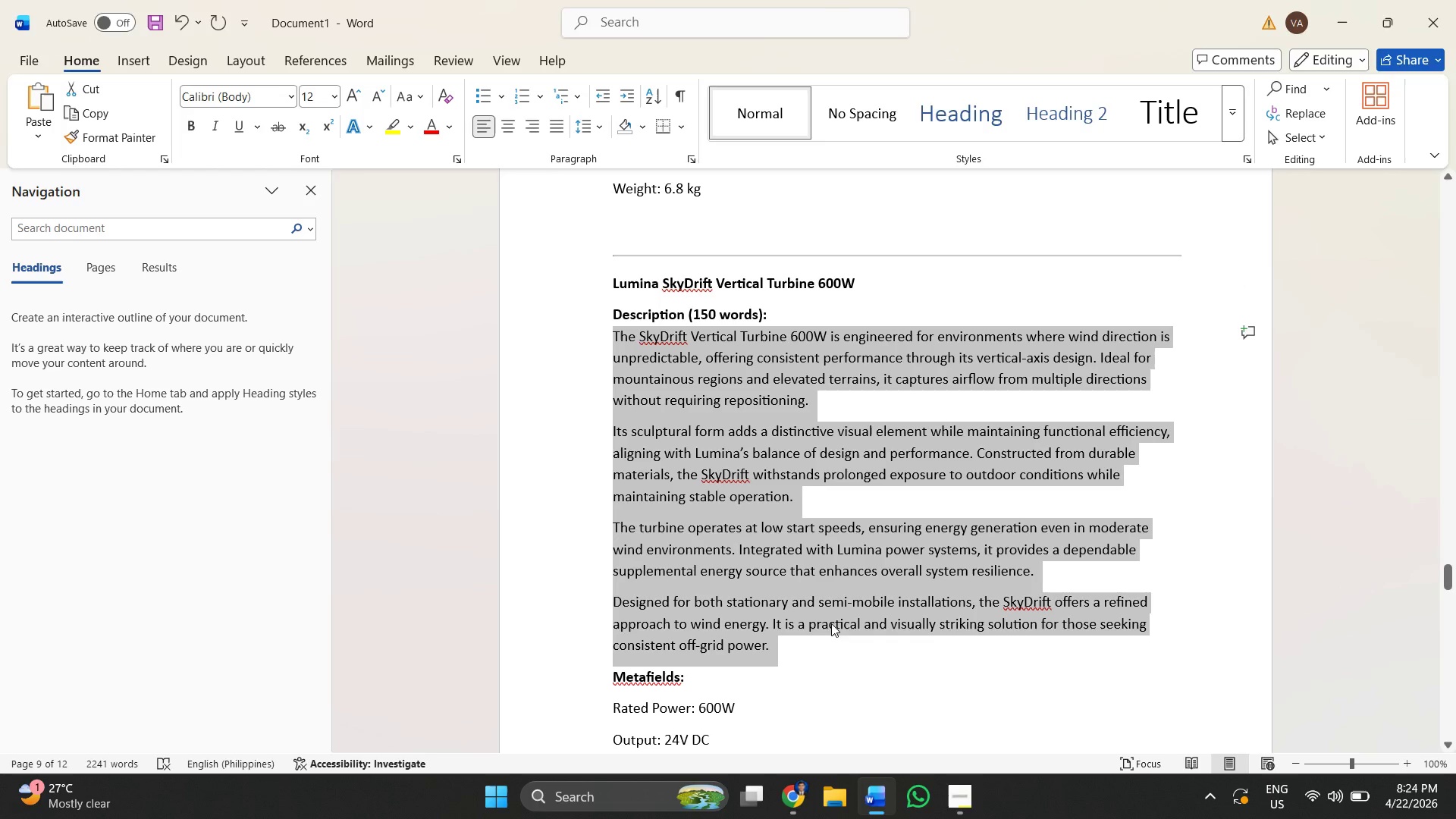 
key(Alt+AltLeft)
 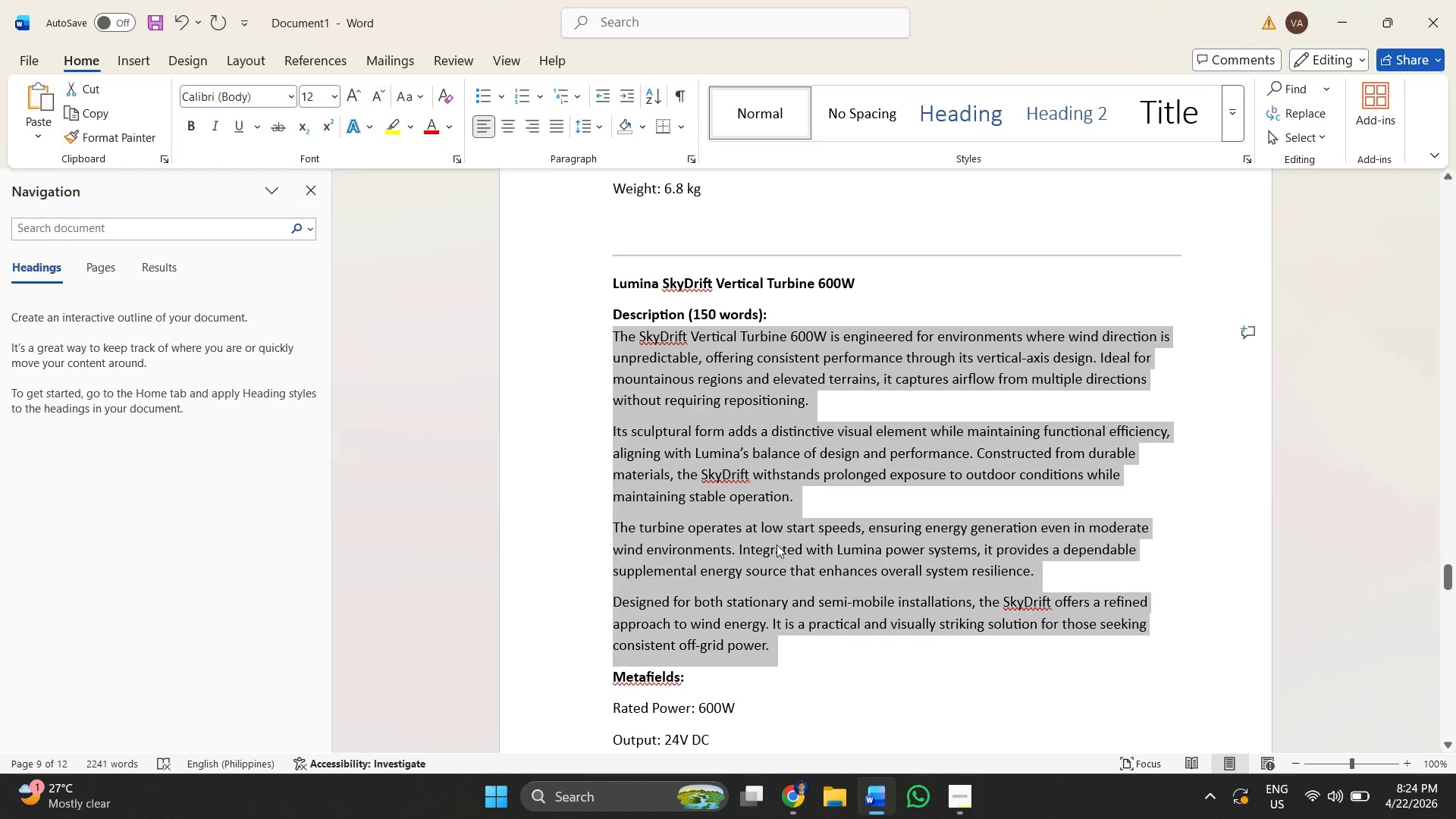 
key(Alt+Tab)
 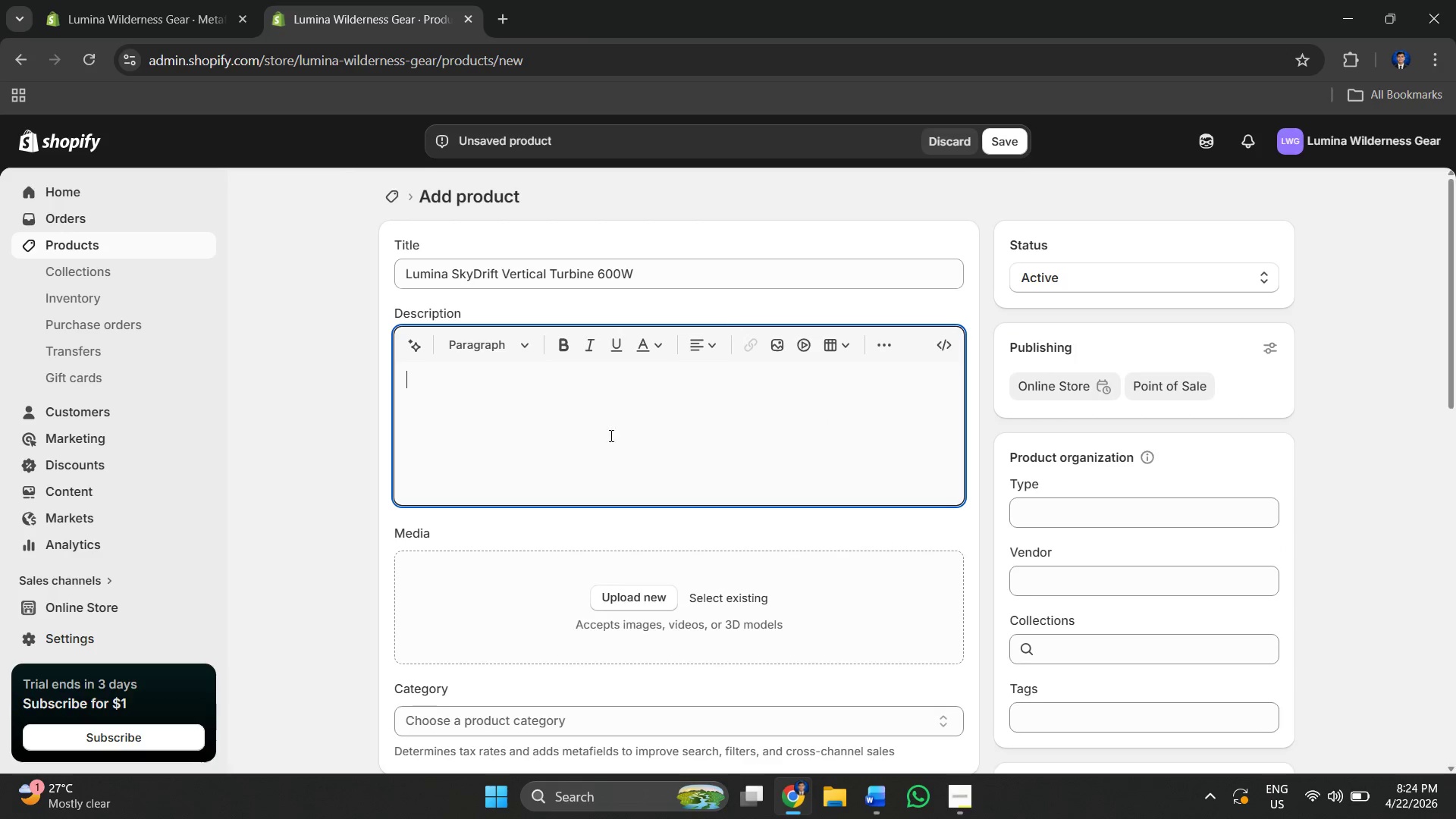 
key(Control+V)
 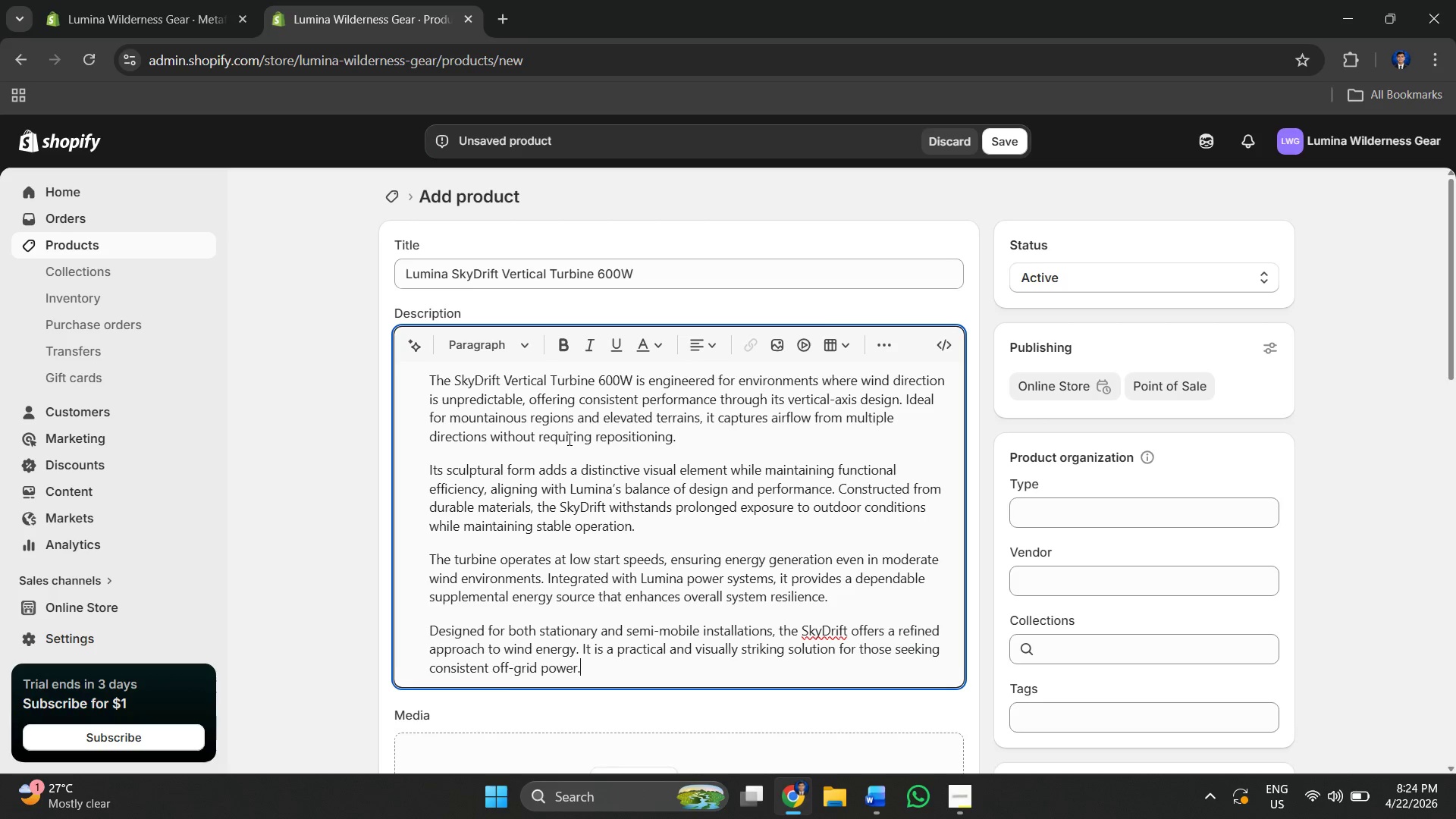 
scroll: coordinate [573, 435], scroll_direction: down, amount: 6.0
 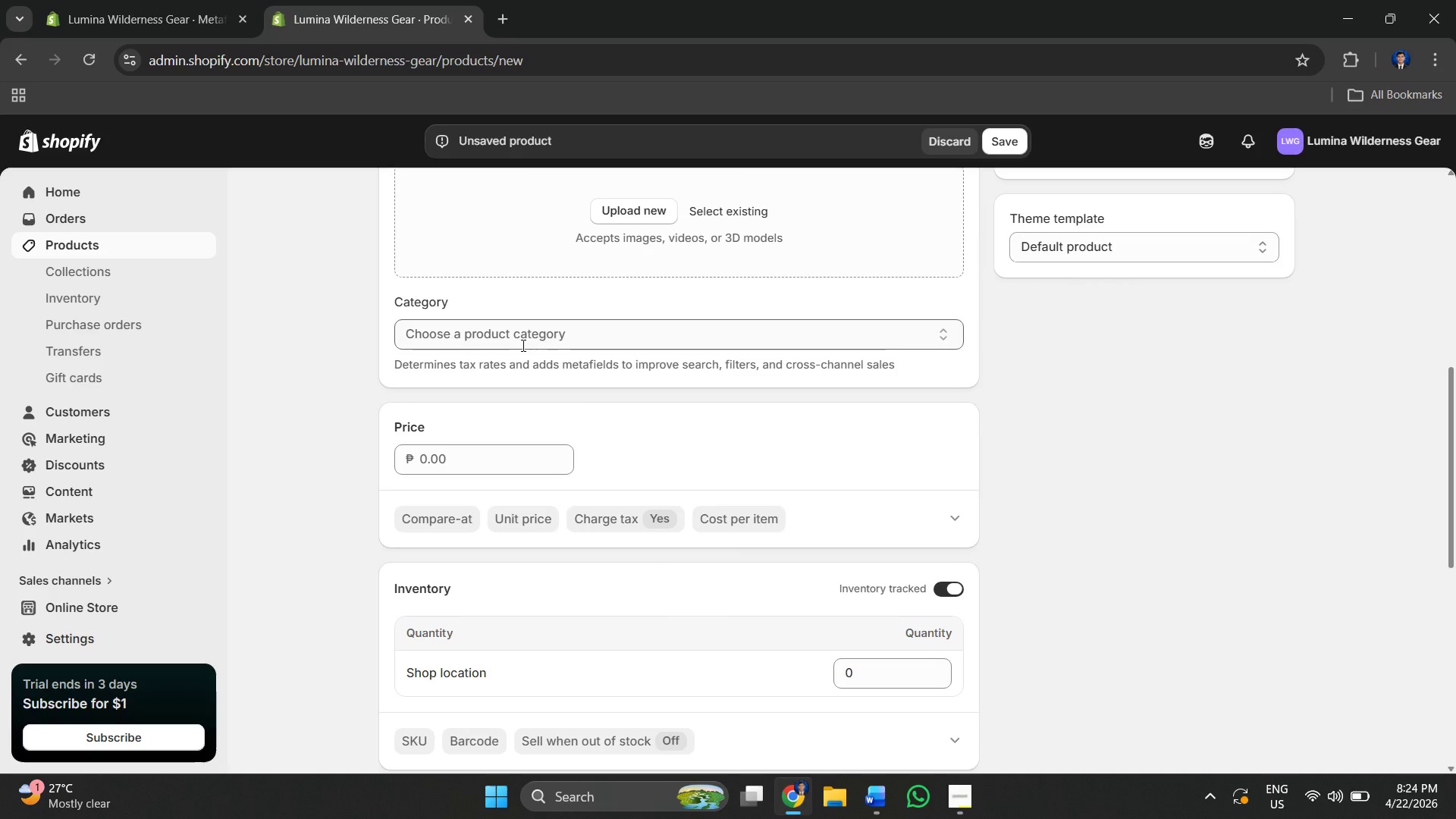 
left_click([522, 345])
 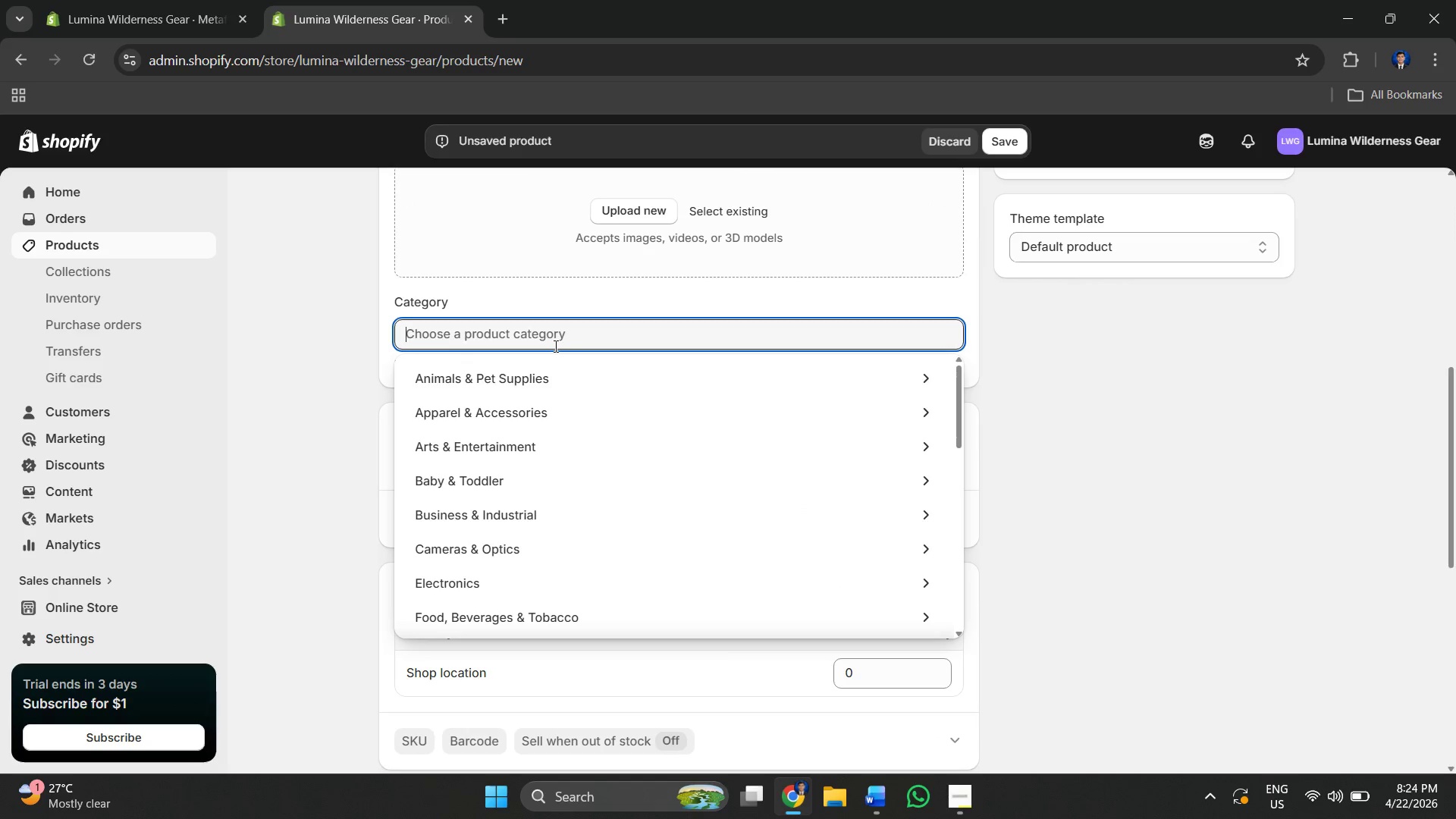 
type(por)
 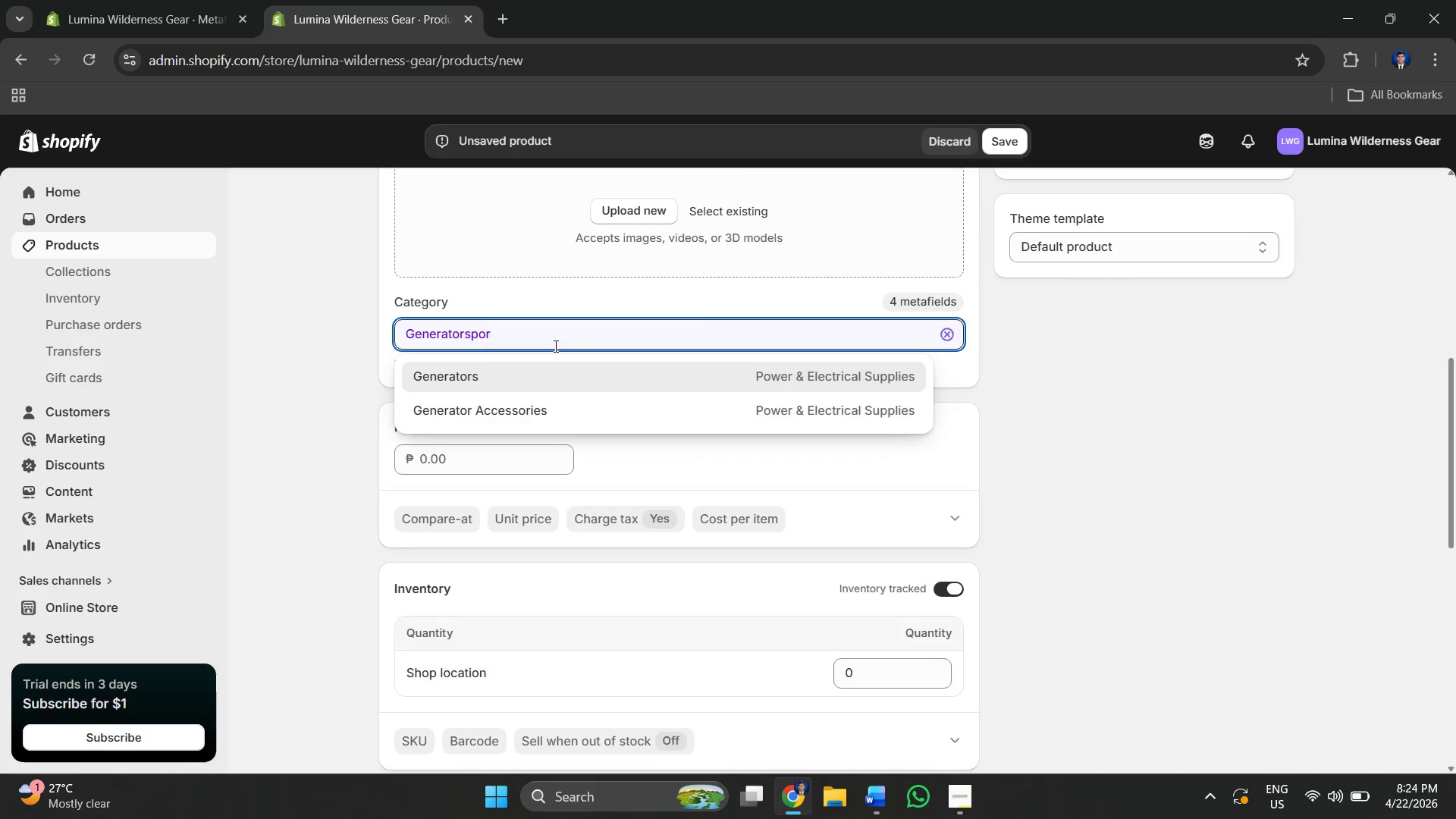 
hold_key(key=Backspace, duration=0.64)
 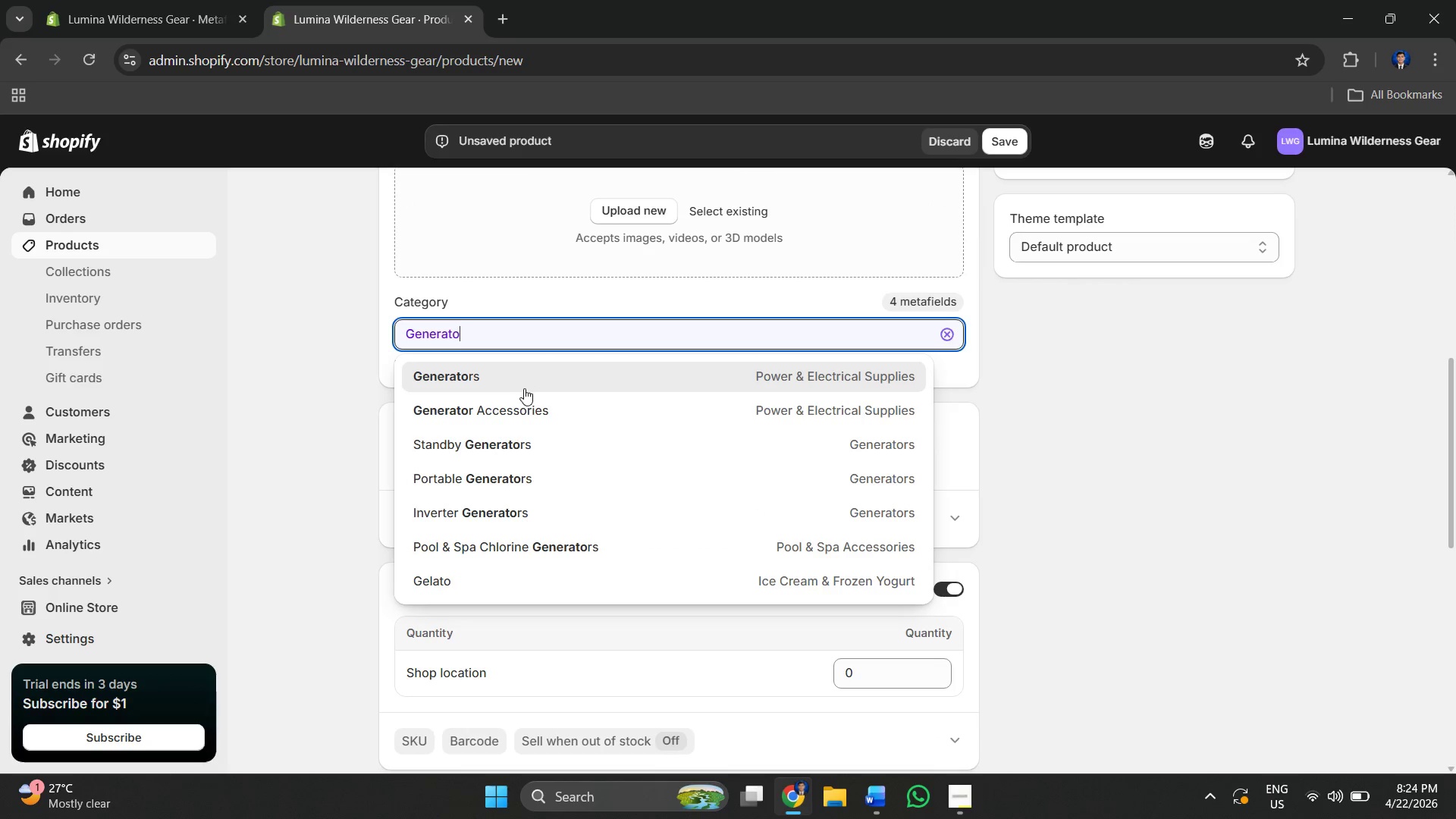 
left_click([524, 375])
 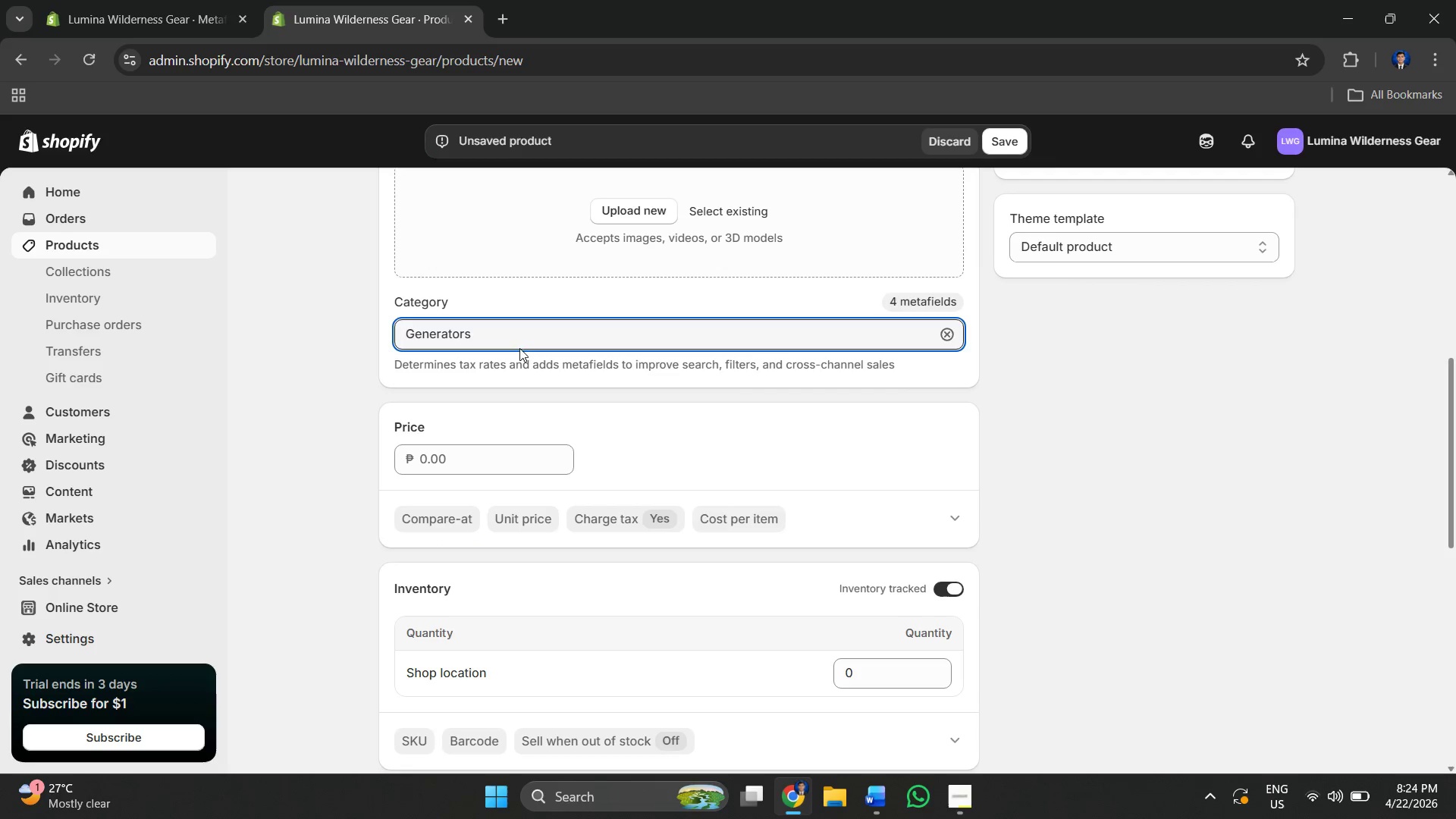 
left_click([513, 328])
 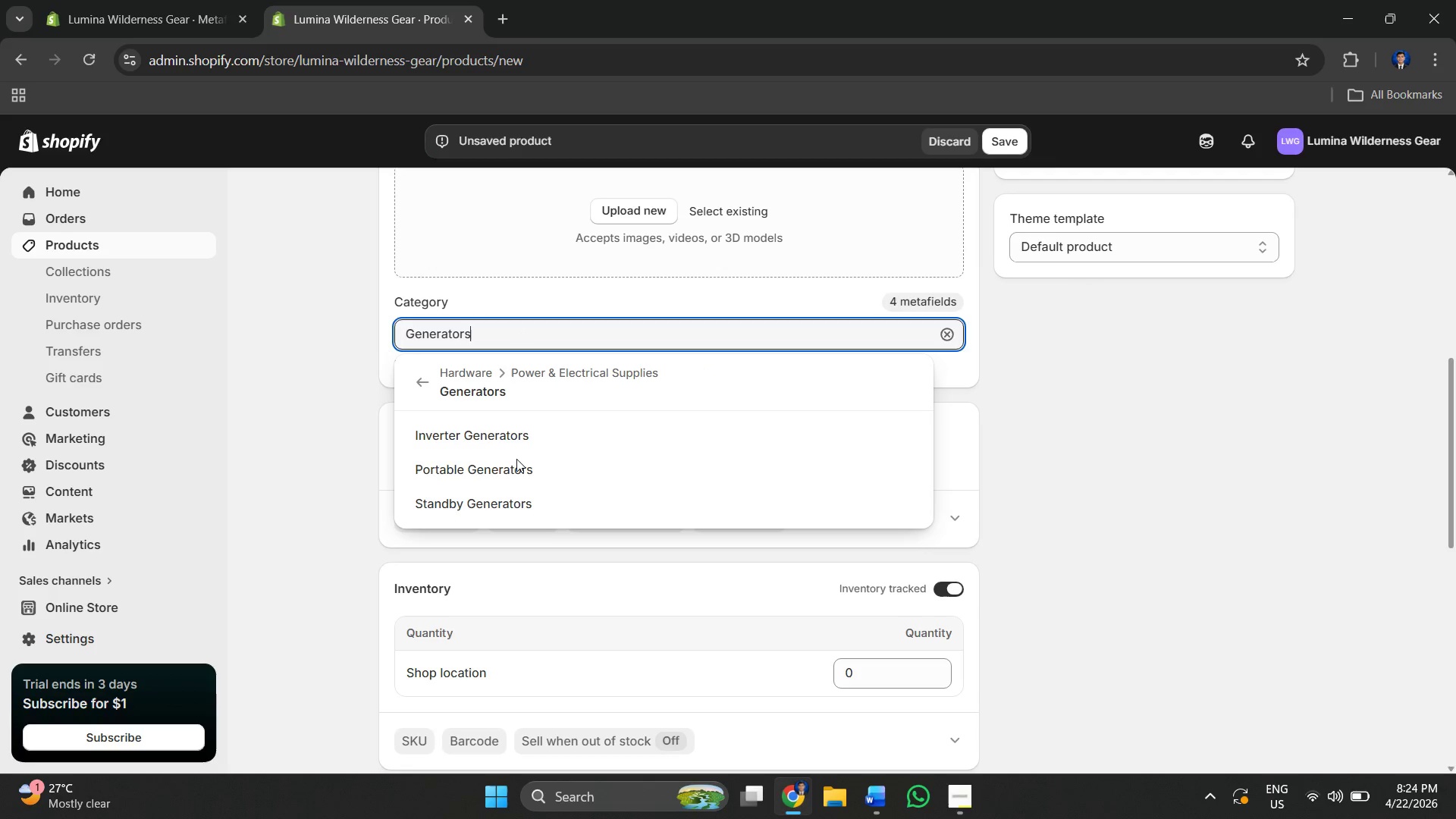 
left_click([514, 463])
 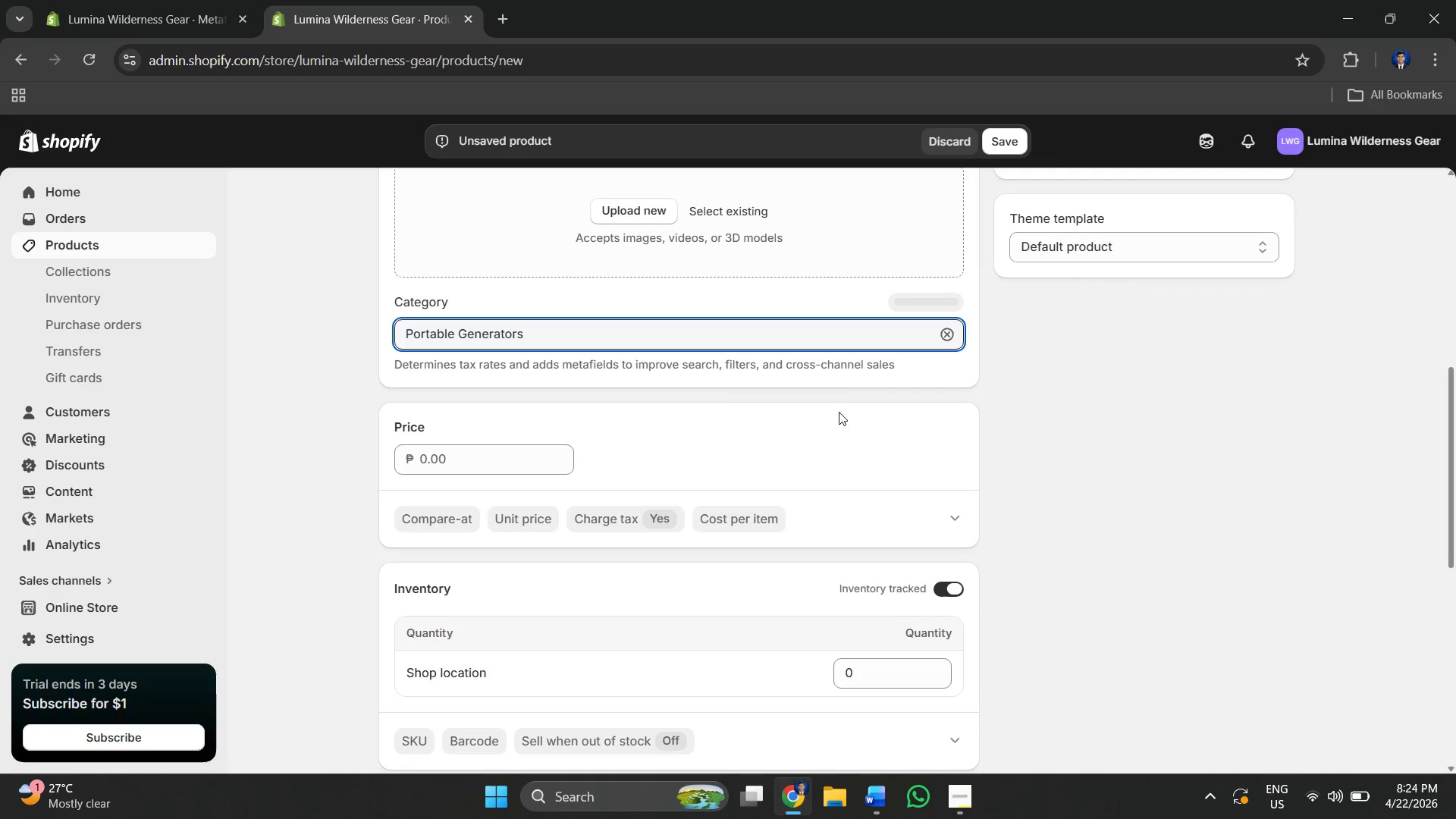 
scroll: coordinate [635, 480], scroll_direction: down, amount: 8.0
 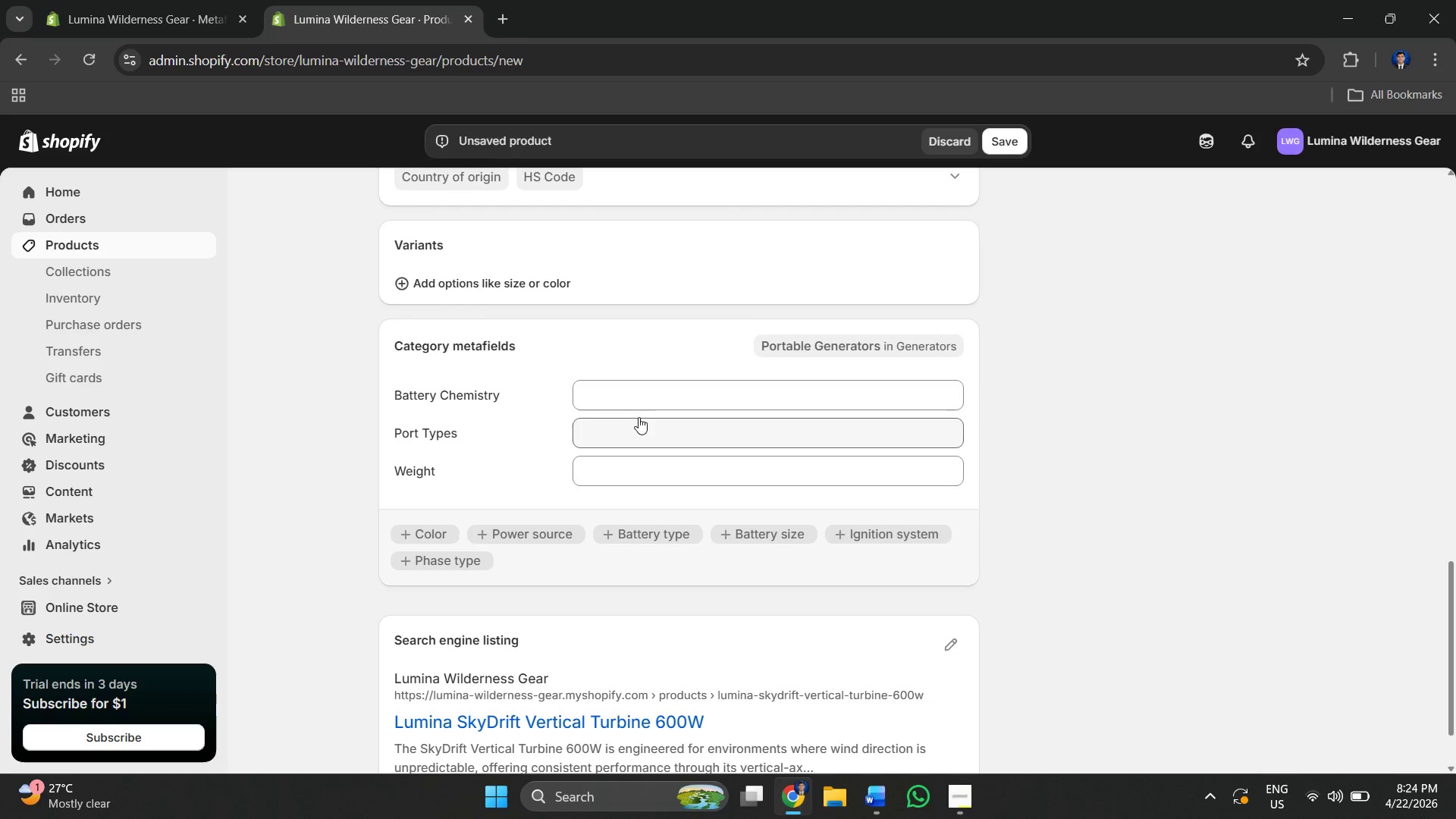 
left_click([635, 407])
 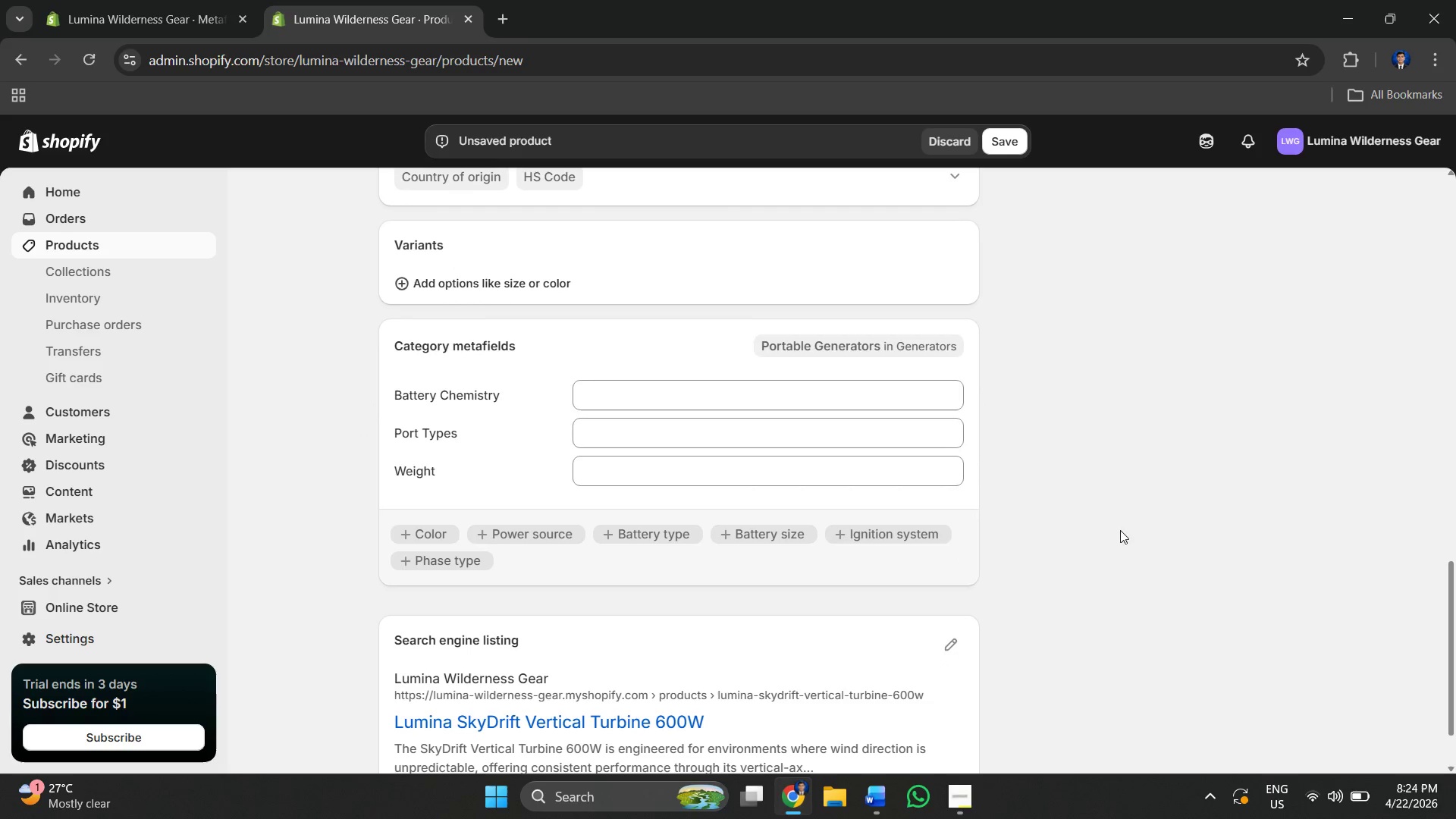 
left_click([757, 436])
 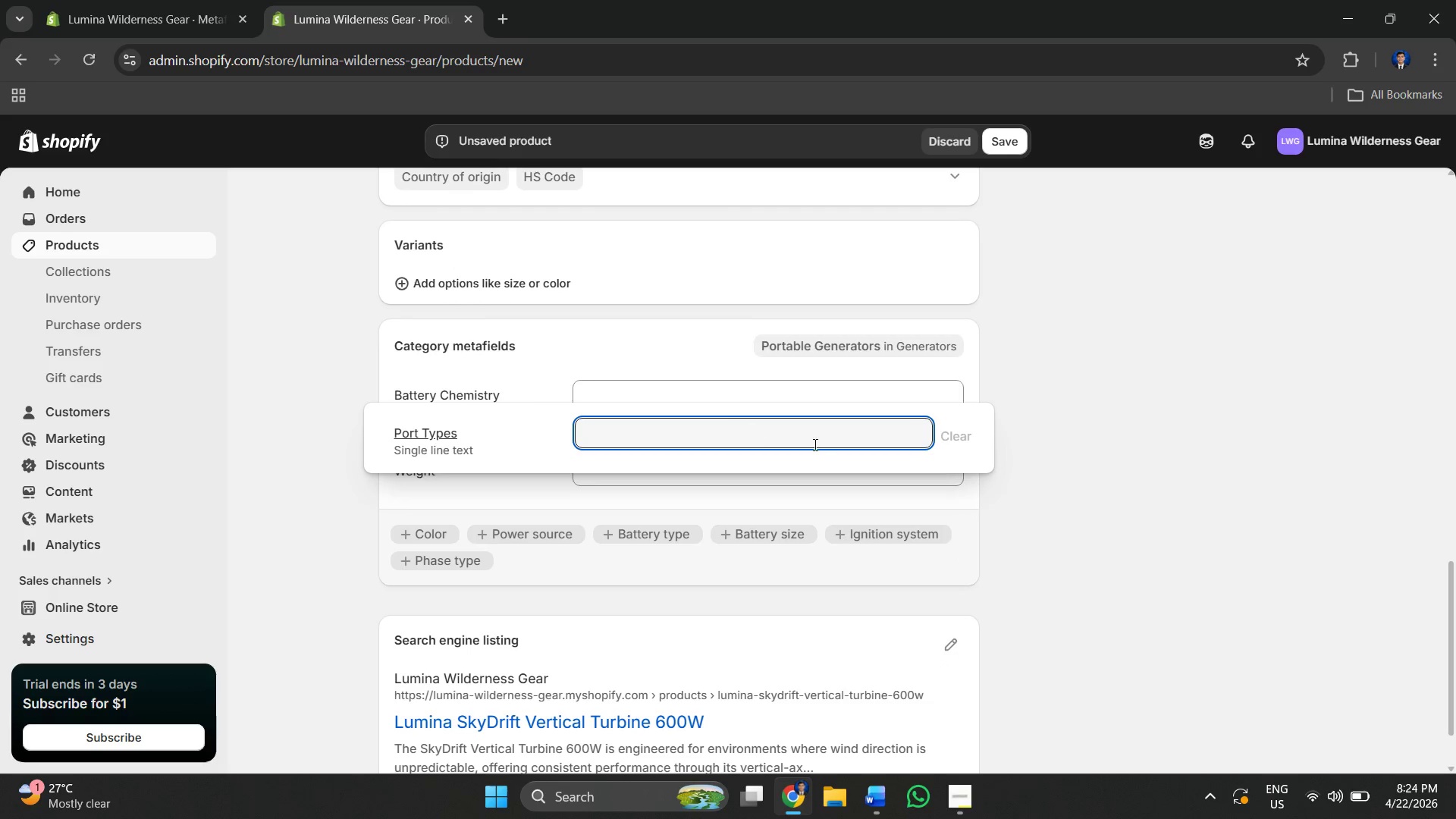 
key(Alt+Tab)
 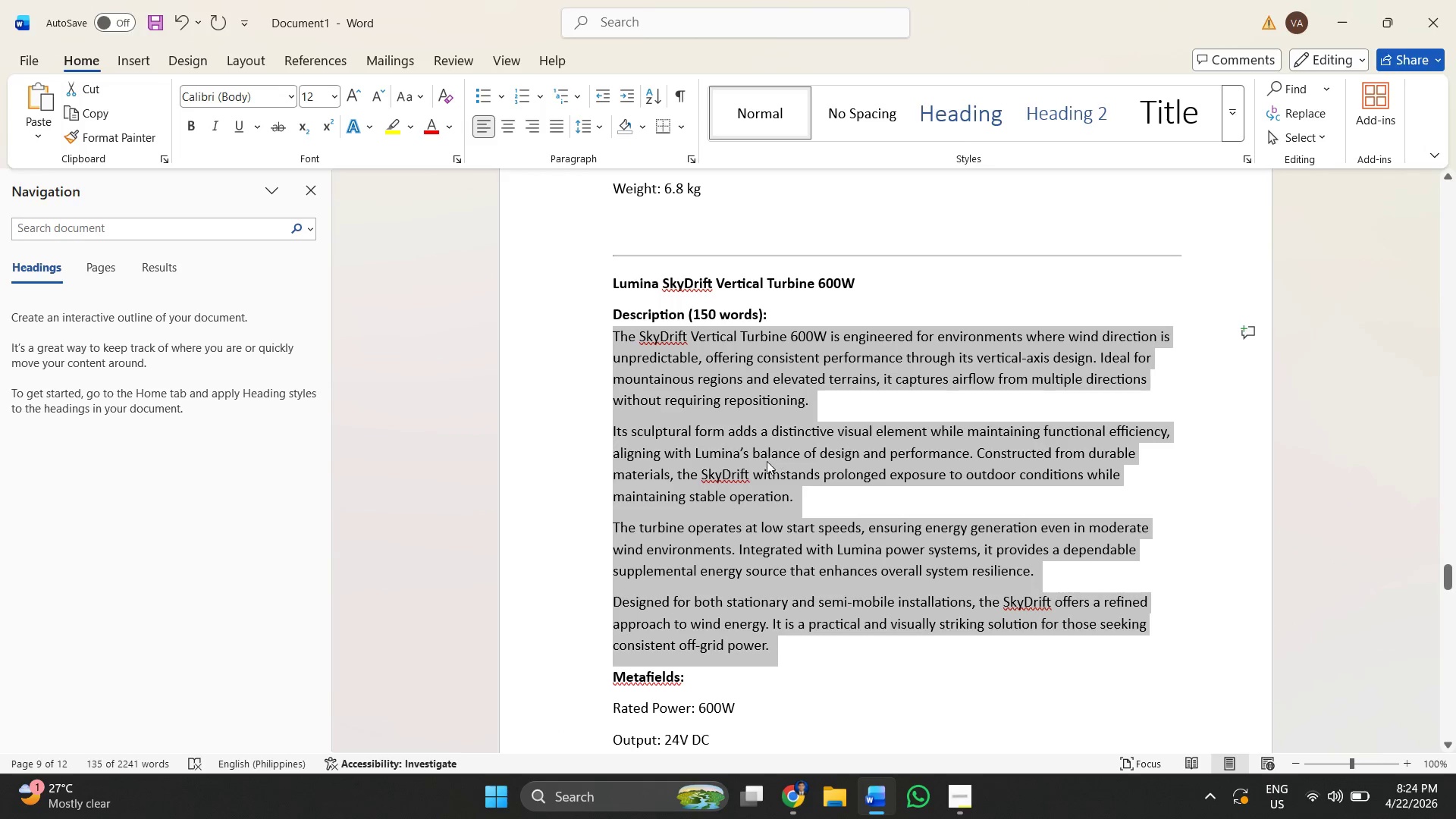 
left_click([747, 466])
 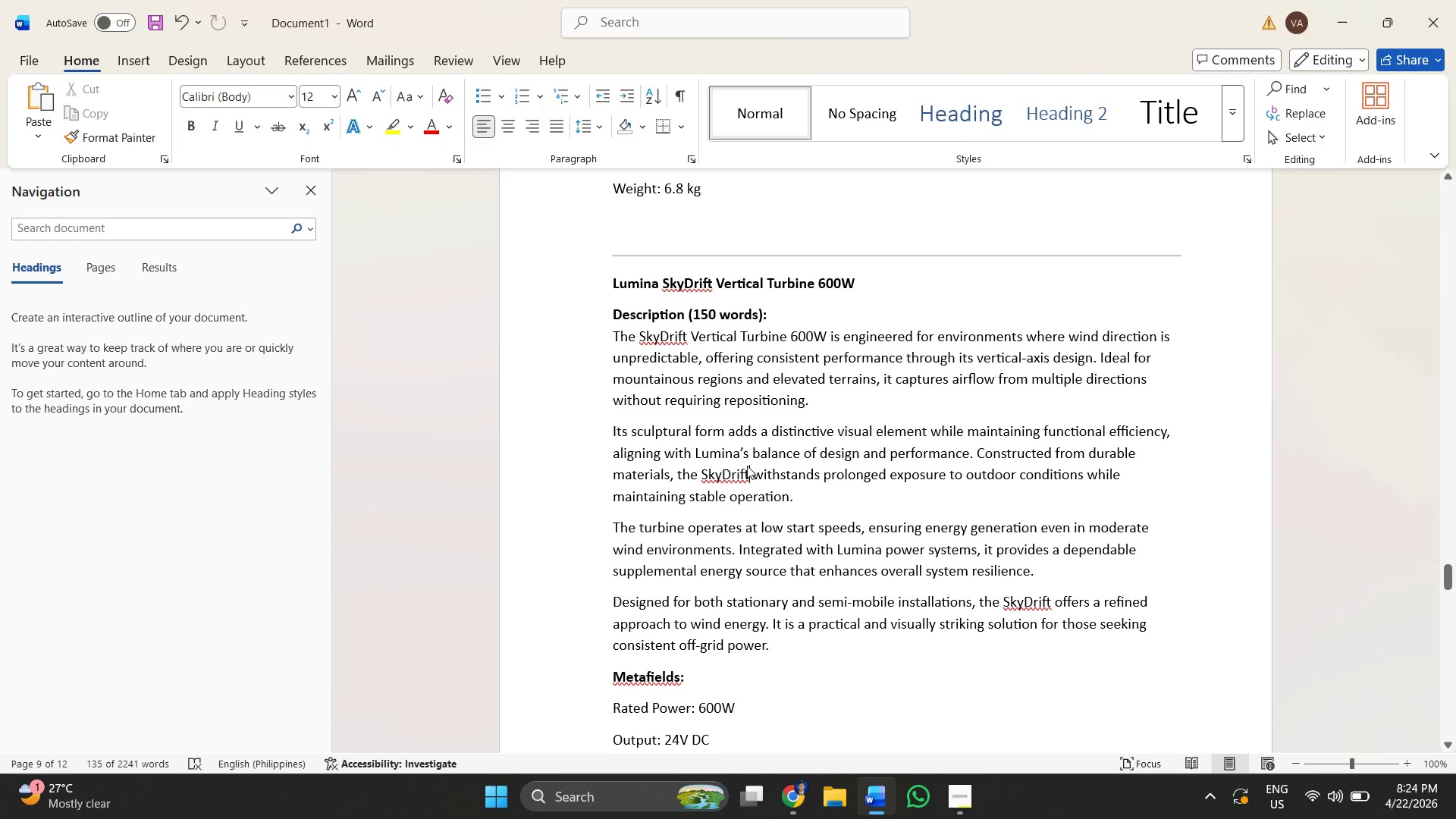 
scroll: coordinate [744, 453], scroll_direction: down, amount: 7.0
 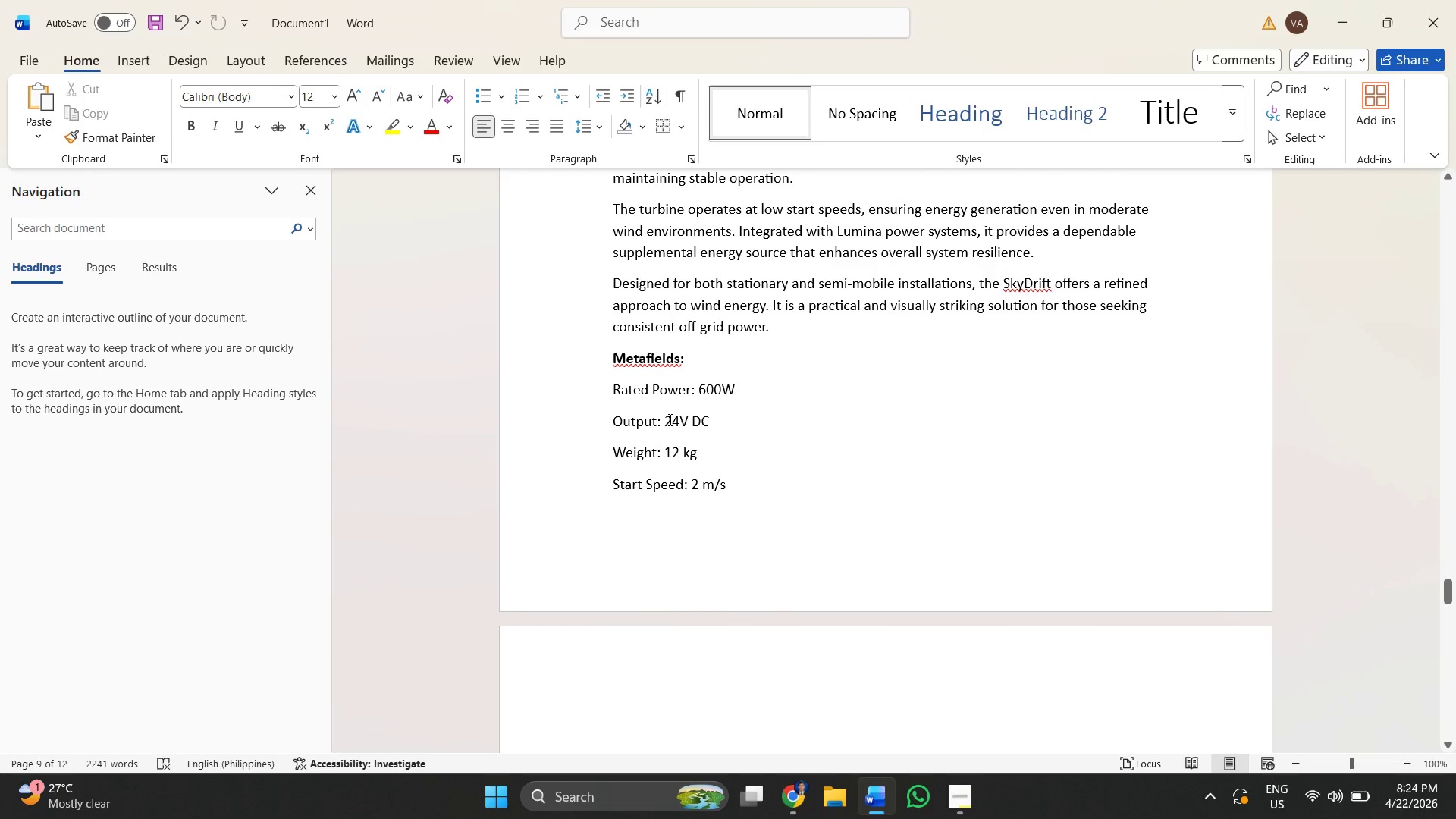 
left_click_drag(start_coordinate=[664, 419], to_coordinate=[757, 422])
 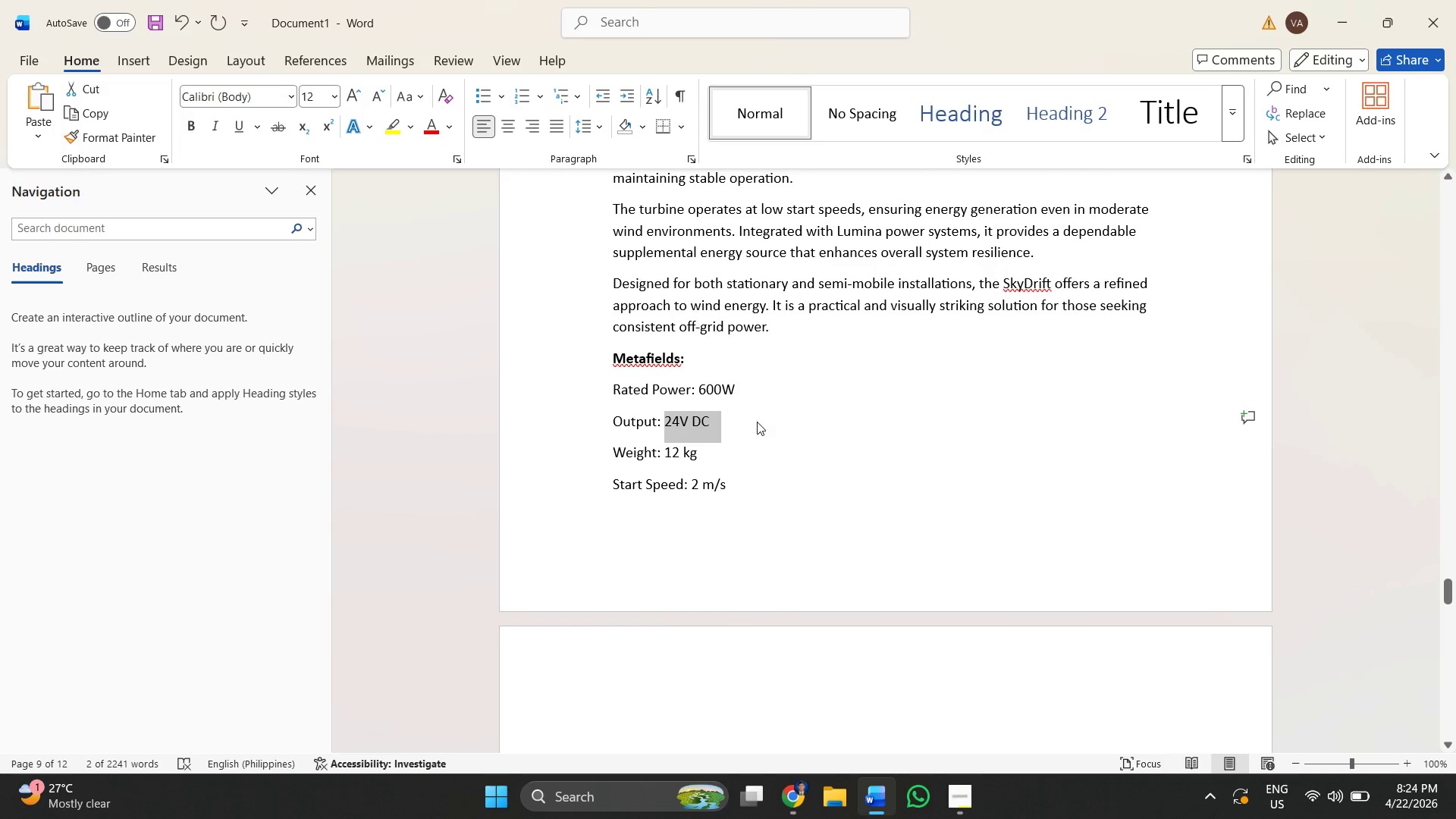 
key(Control+C)
 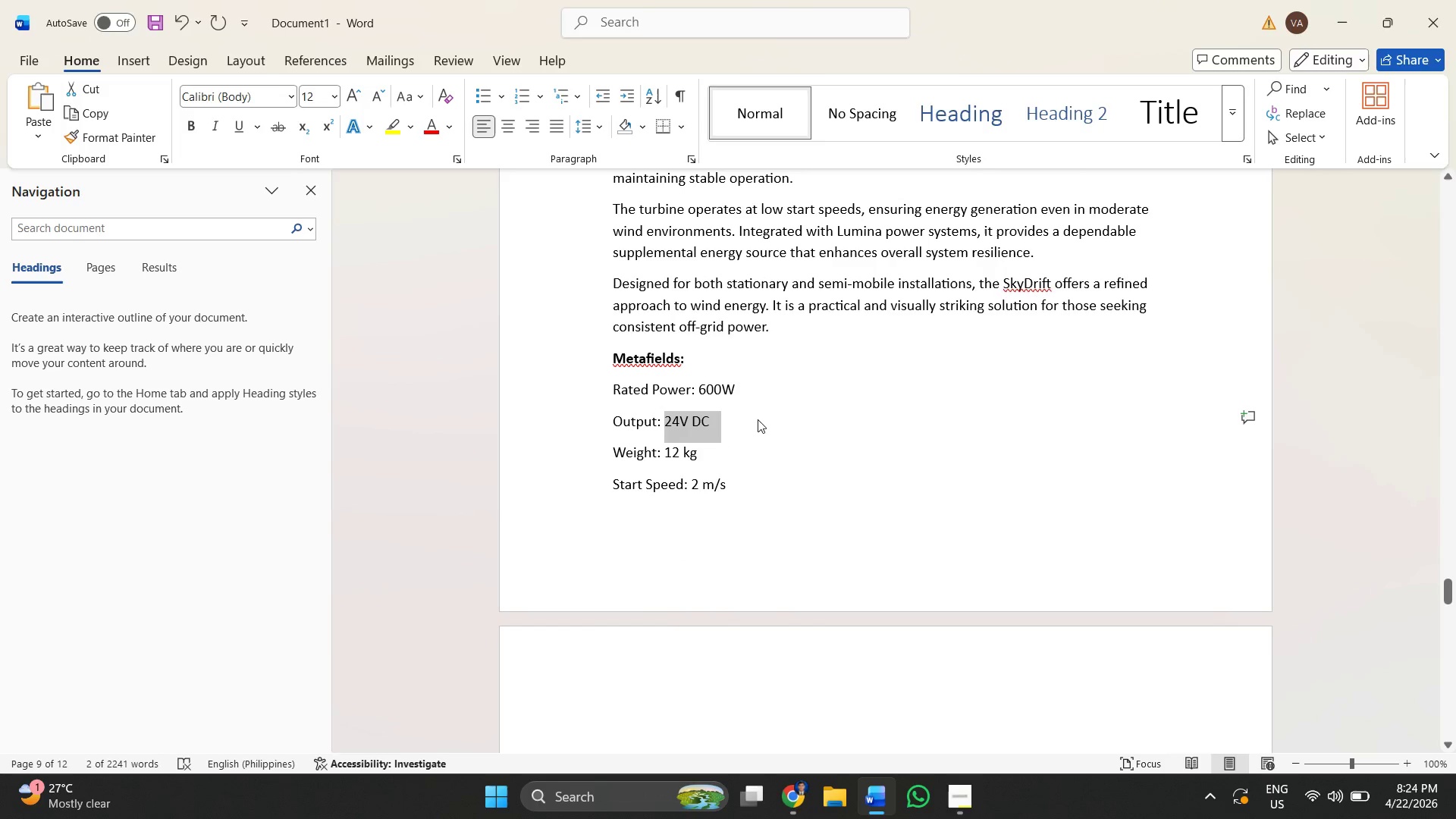 
key(Alt+AltLeft)
 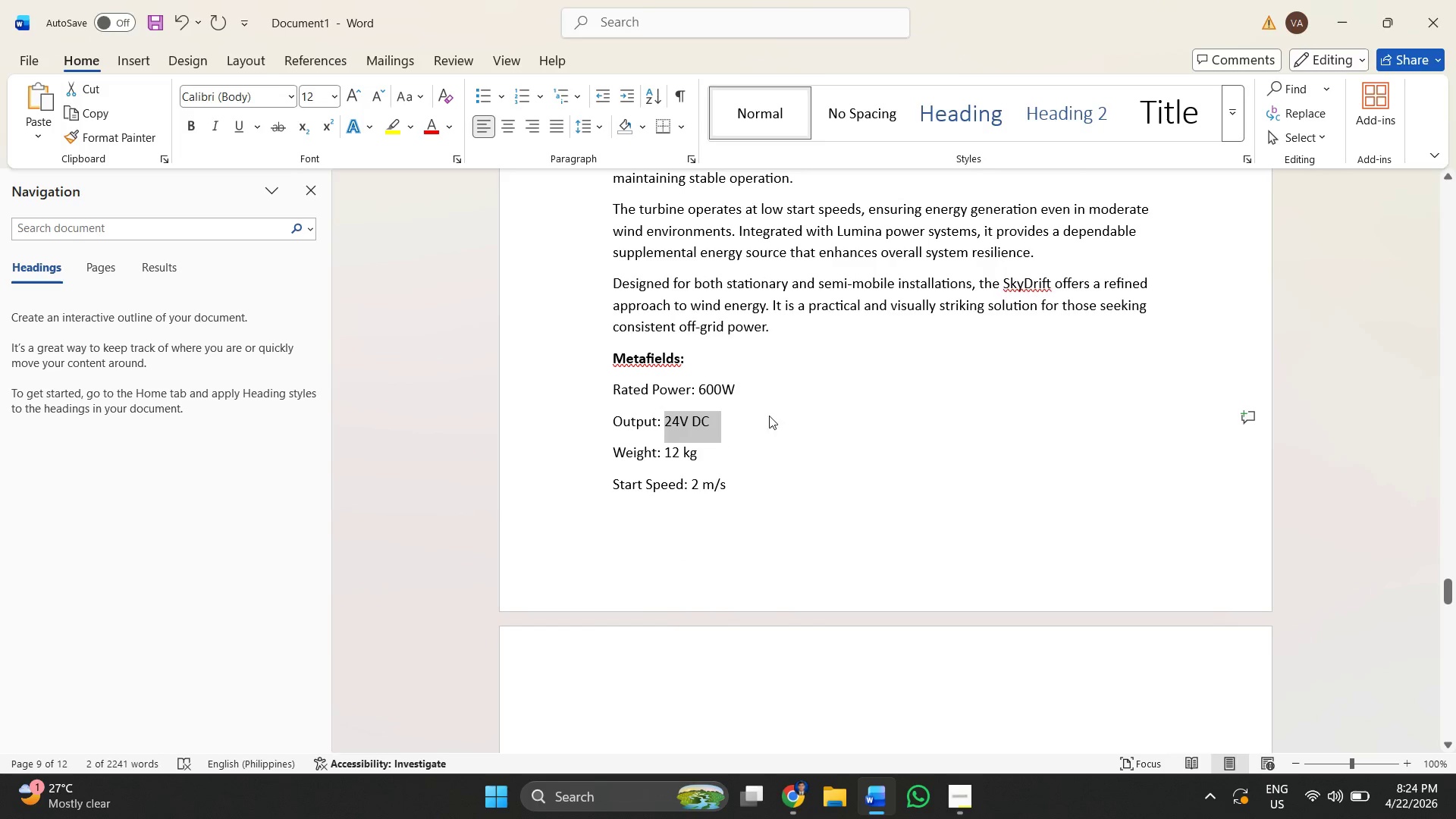 
key(Alt+Tab)
 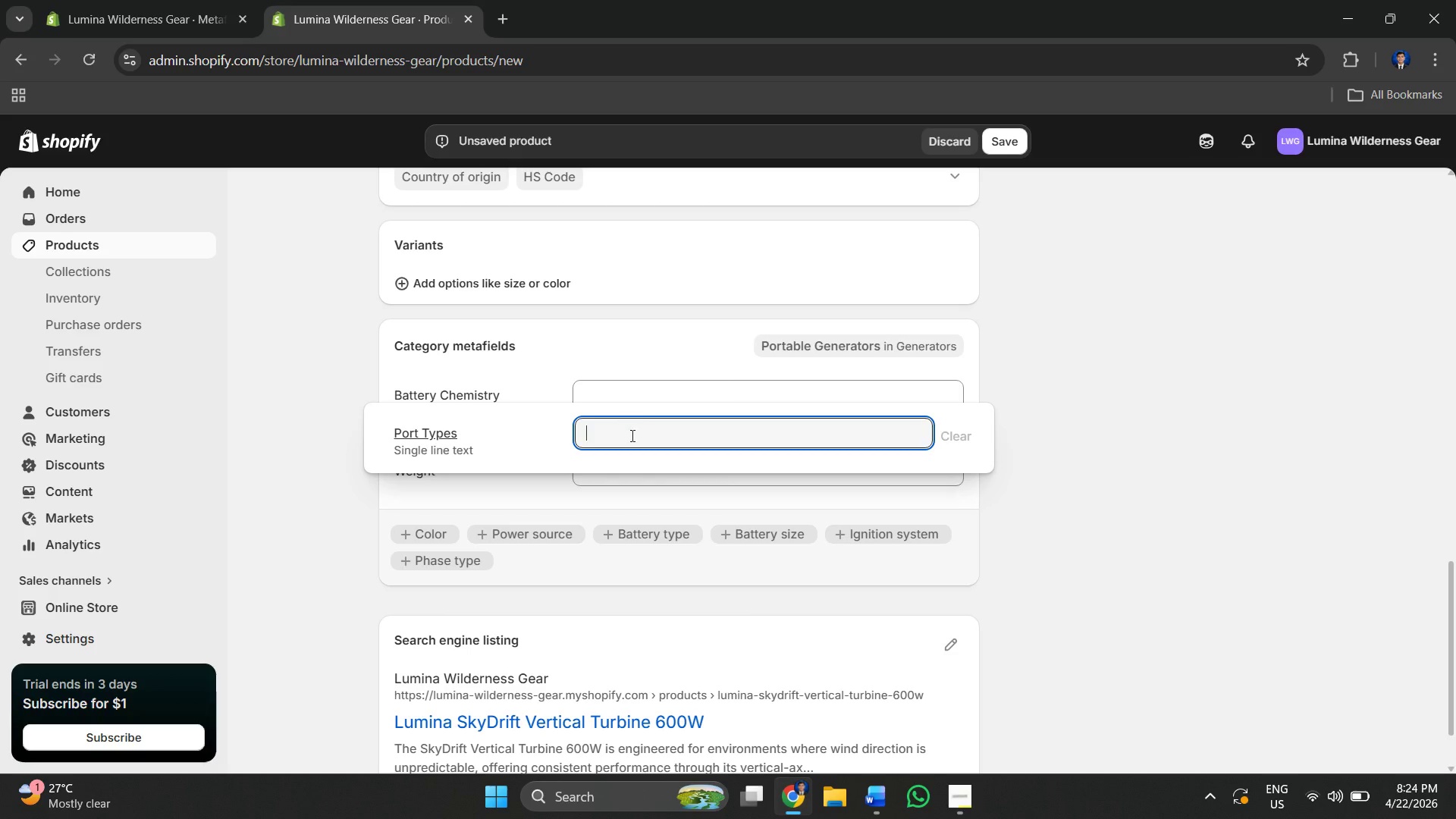 
hold_key(key=ControlLeft, duration=0.41)